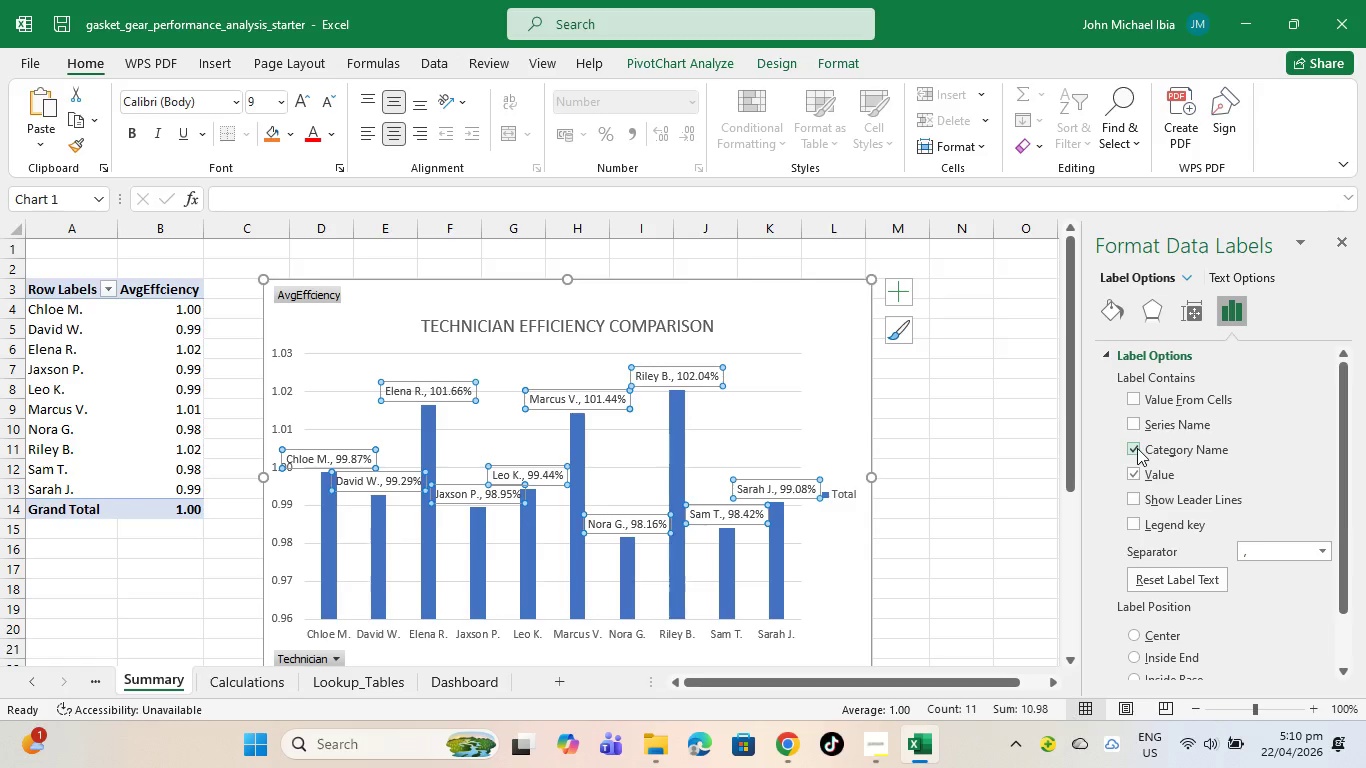 
left_click([1137, 448])
 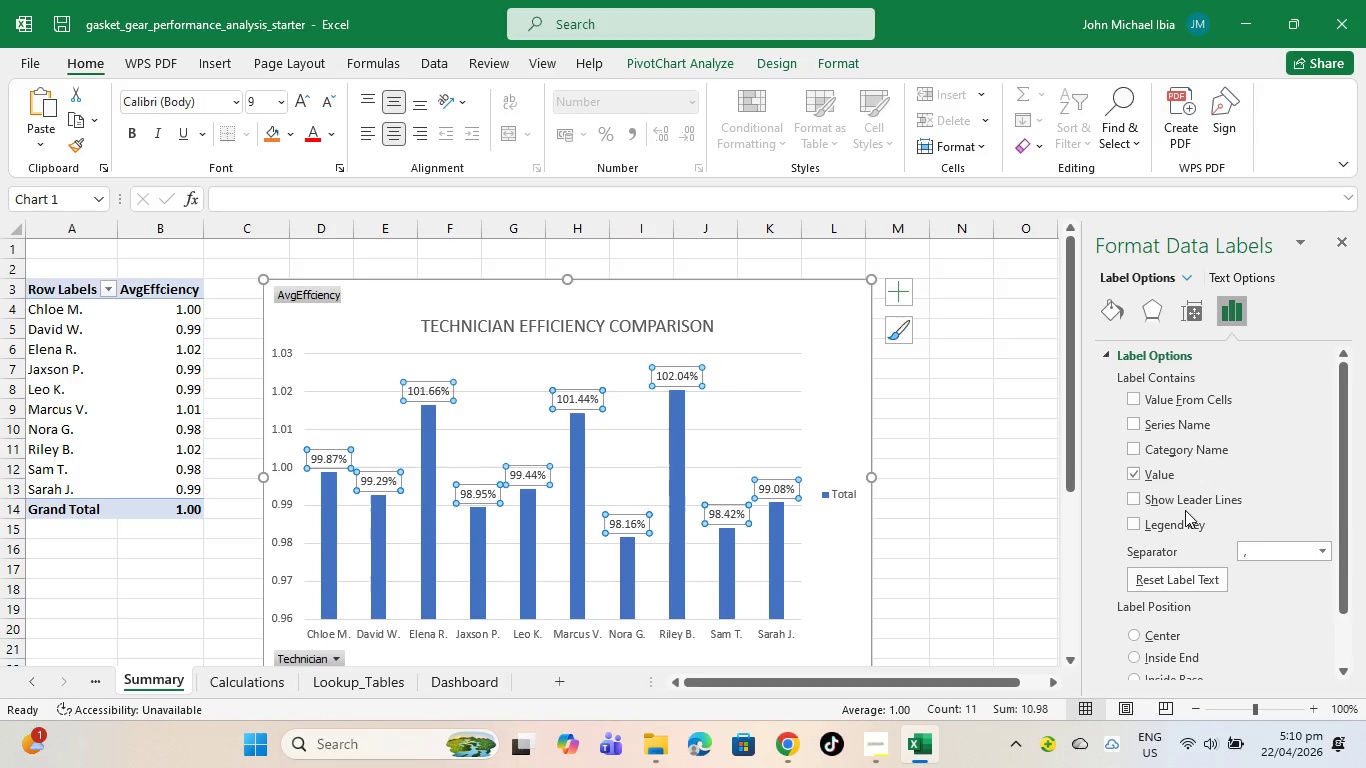 
scroll: coordinate [1150, 619], scroll_direction: down, amount: 8.0
 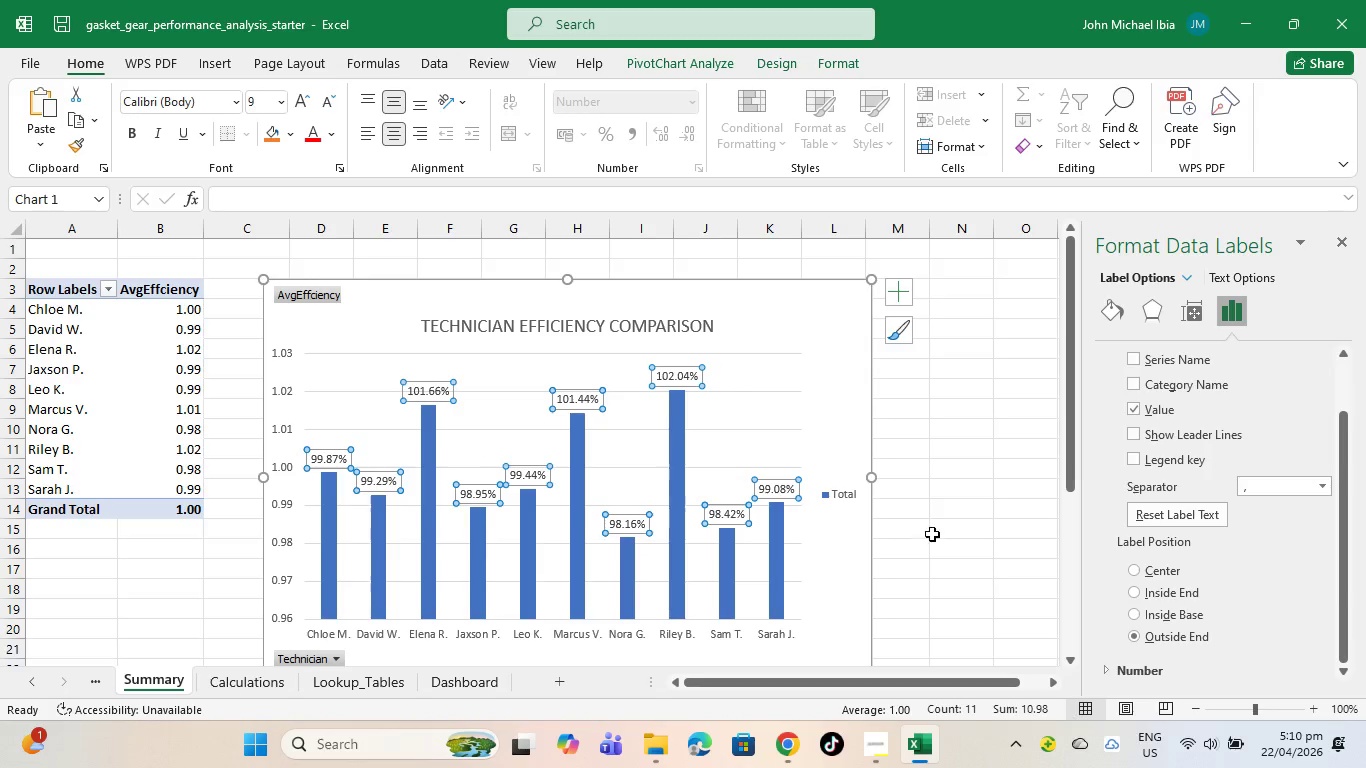 
left_click([944, 527])
 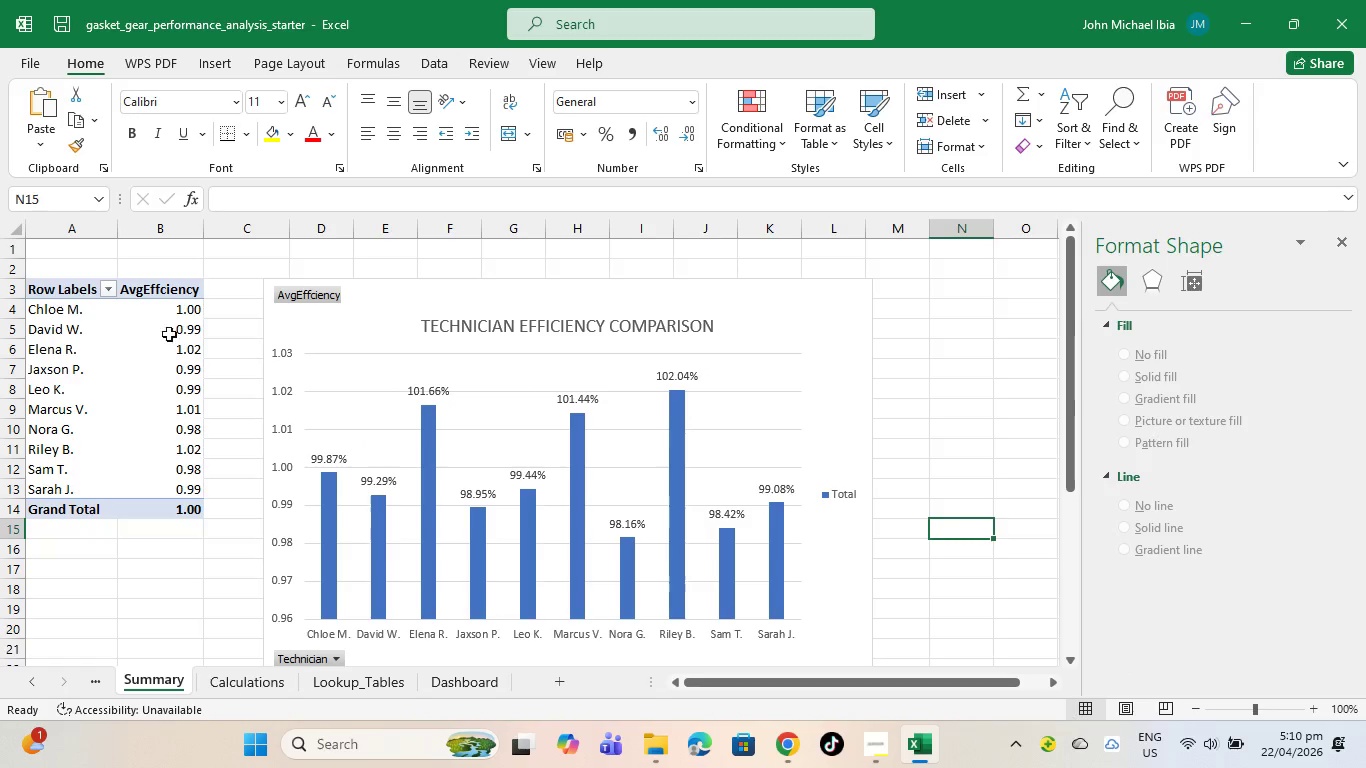 
left_click([177, 333])
 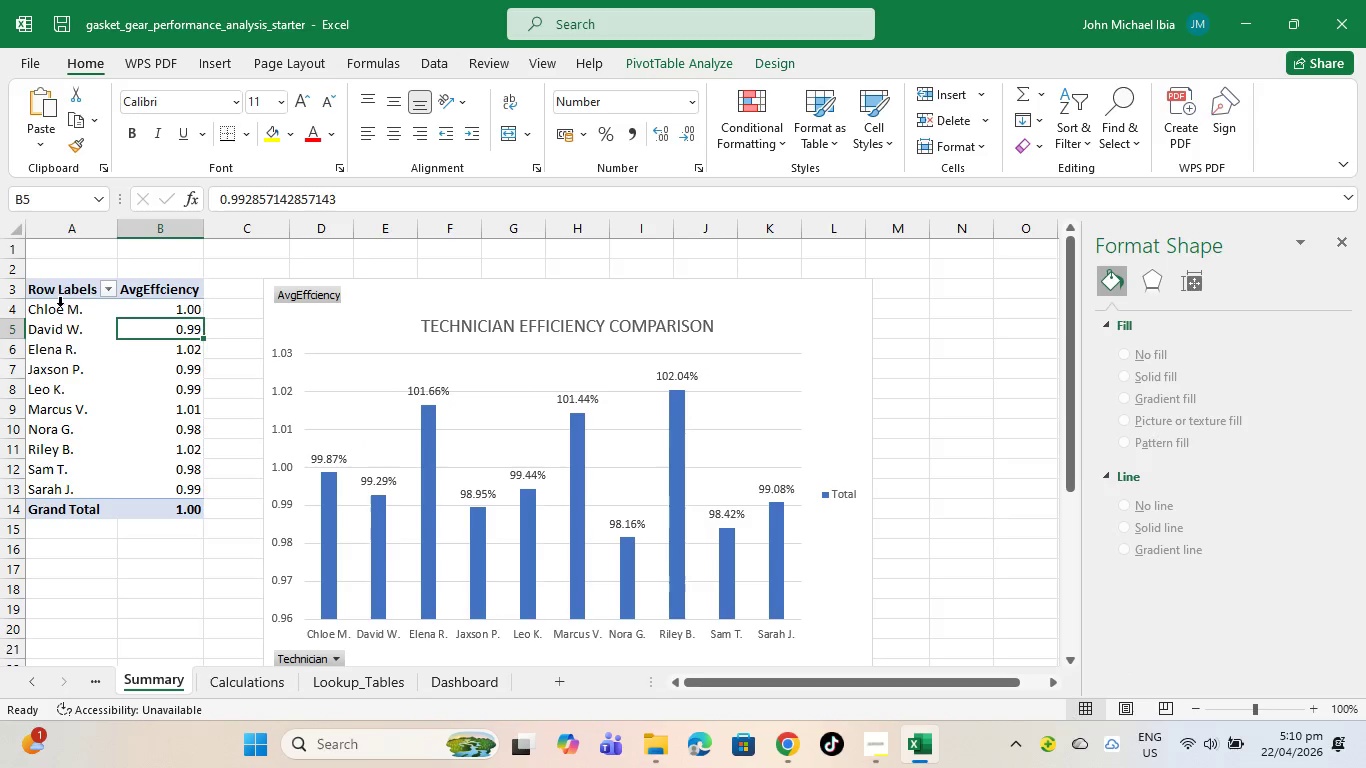 
left_click_drag(start_coordinate=[60, 306], to_coordinate=[37, 484])
 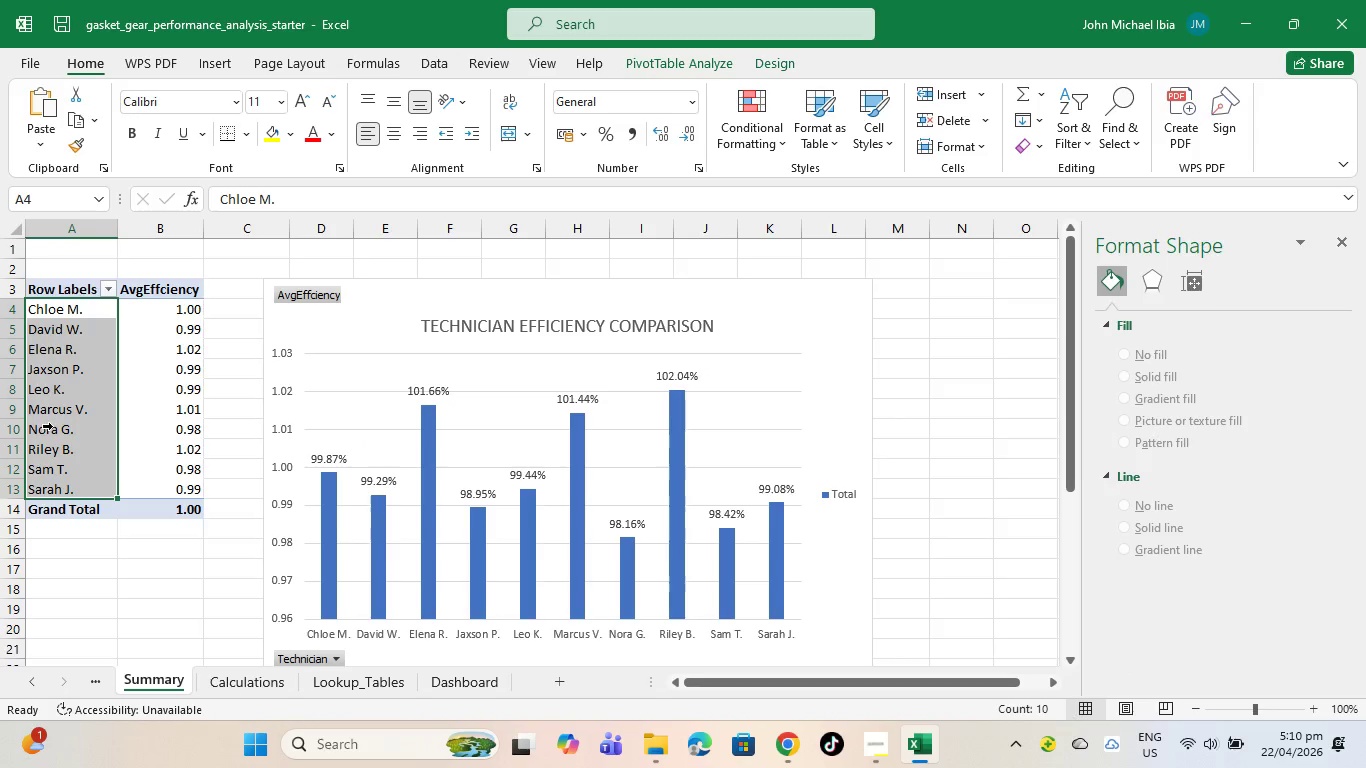 
right_click([53, 426])
 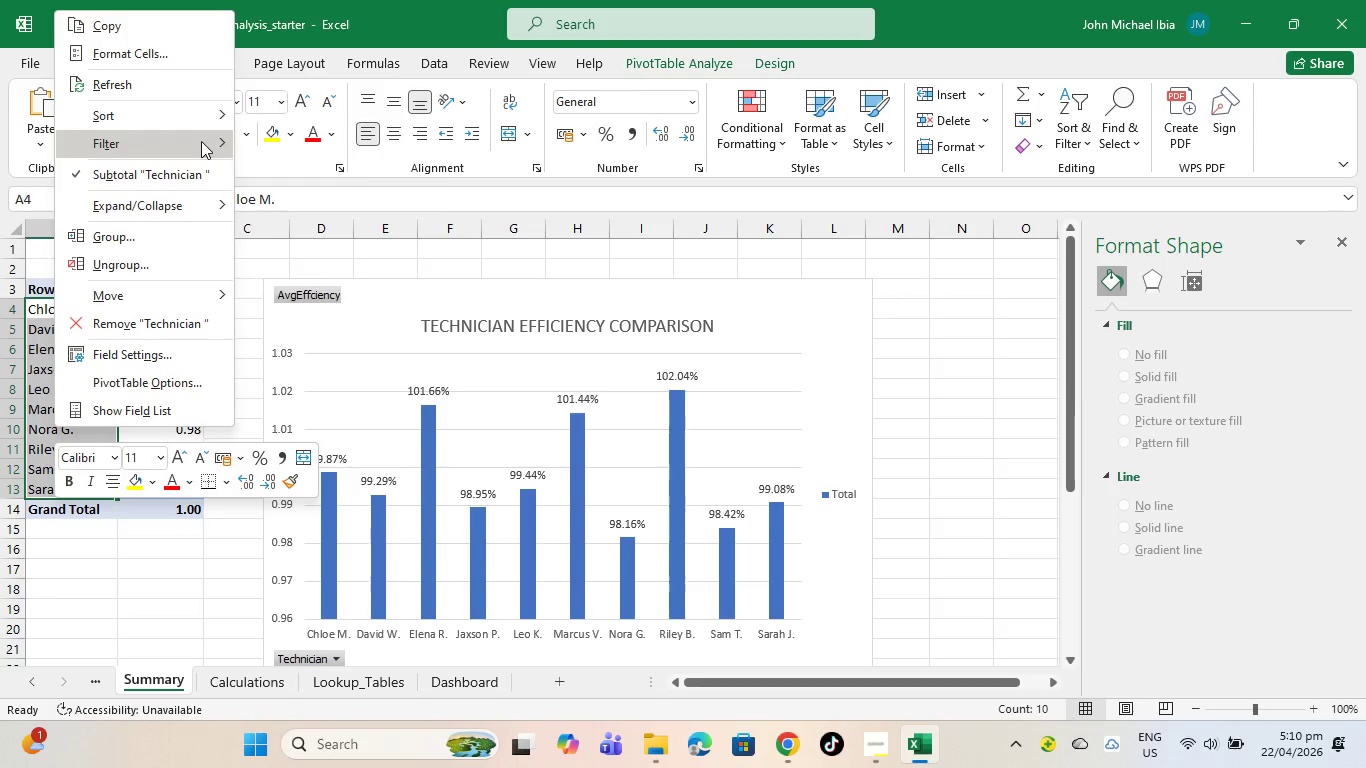 
left_click([217, 103])
 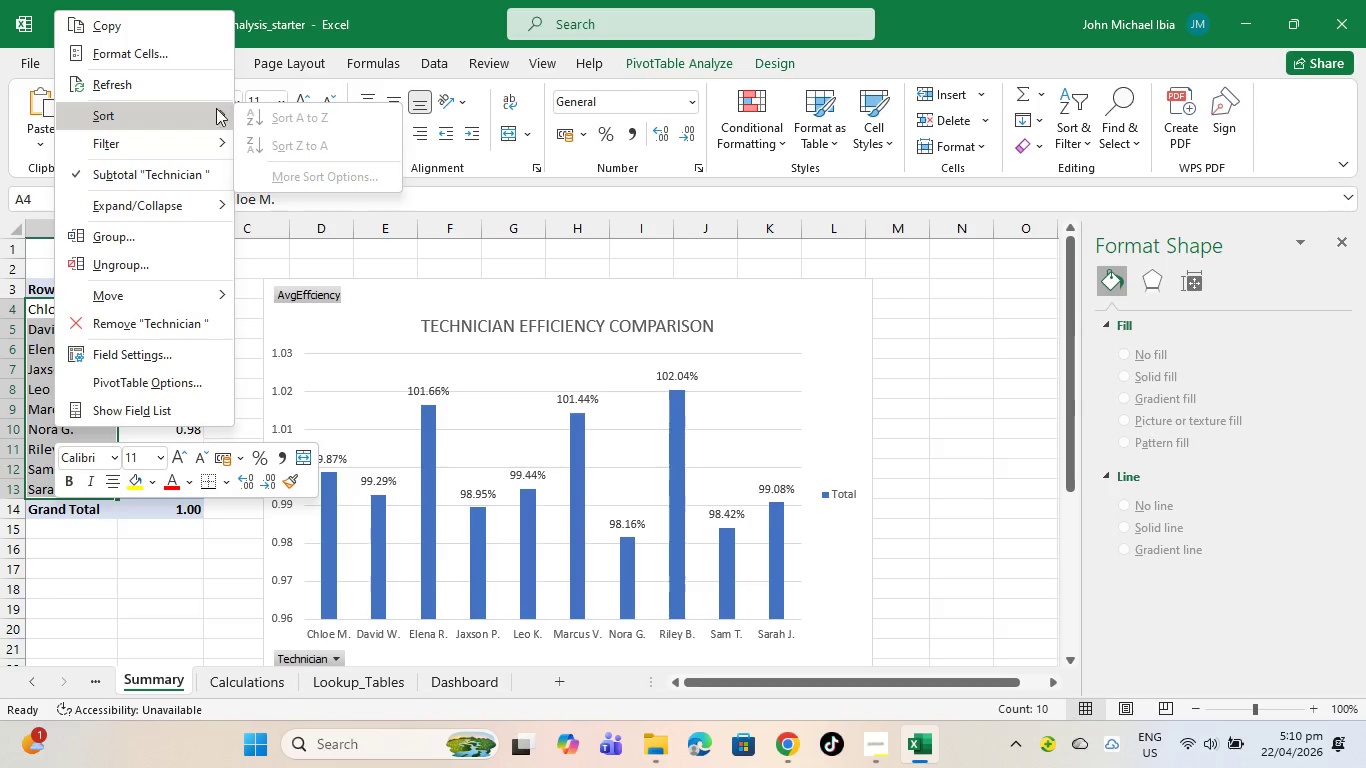 
mouse_move([222, 177])
 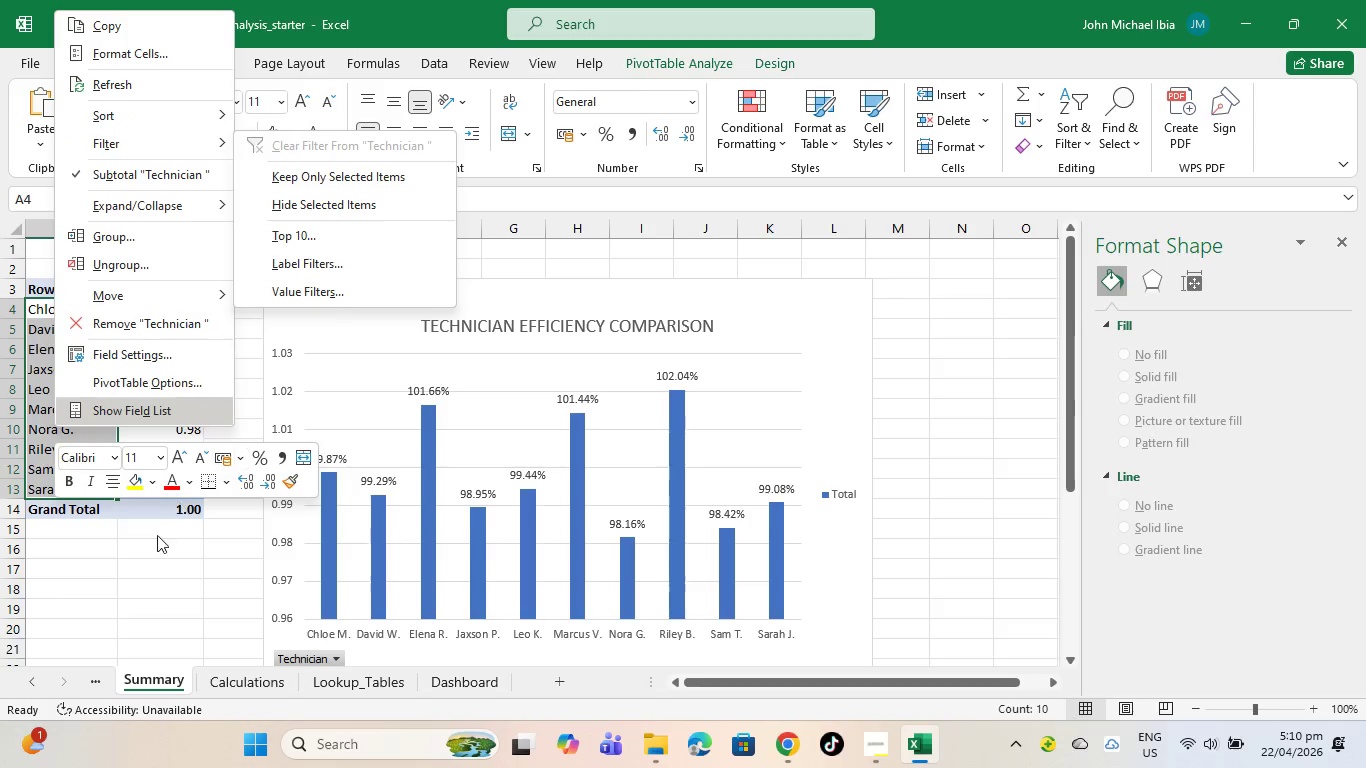 
left_click_drag(start_coordinate=[140, 569], to_coordinate=[142, 554])
 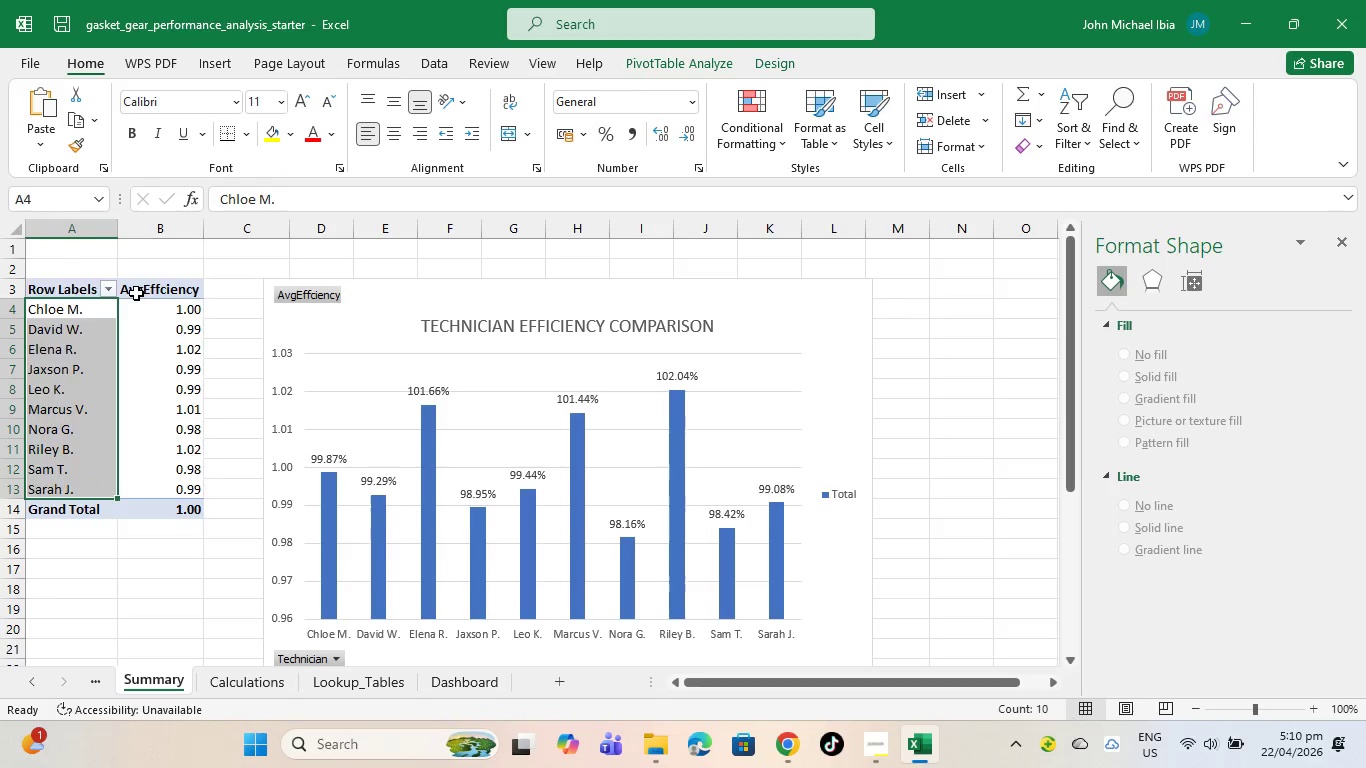 
left_click_drag(start_coordinate=[136, 293], to_coordinate=[148, 293])
 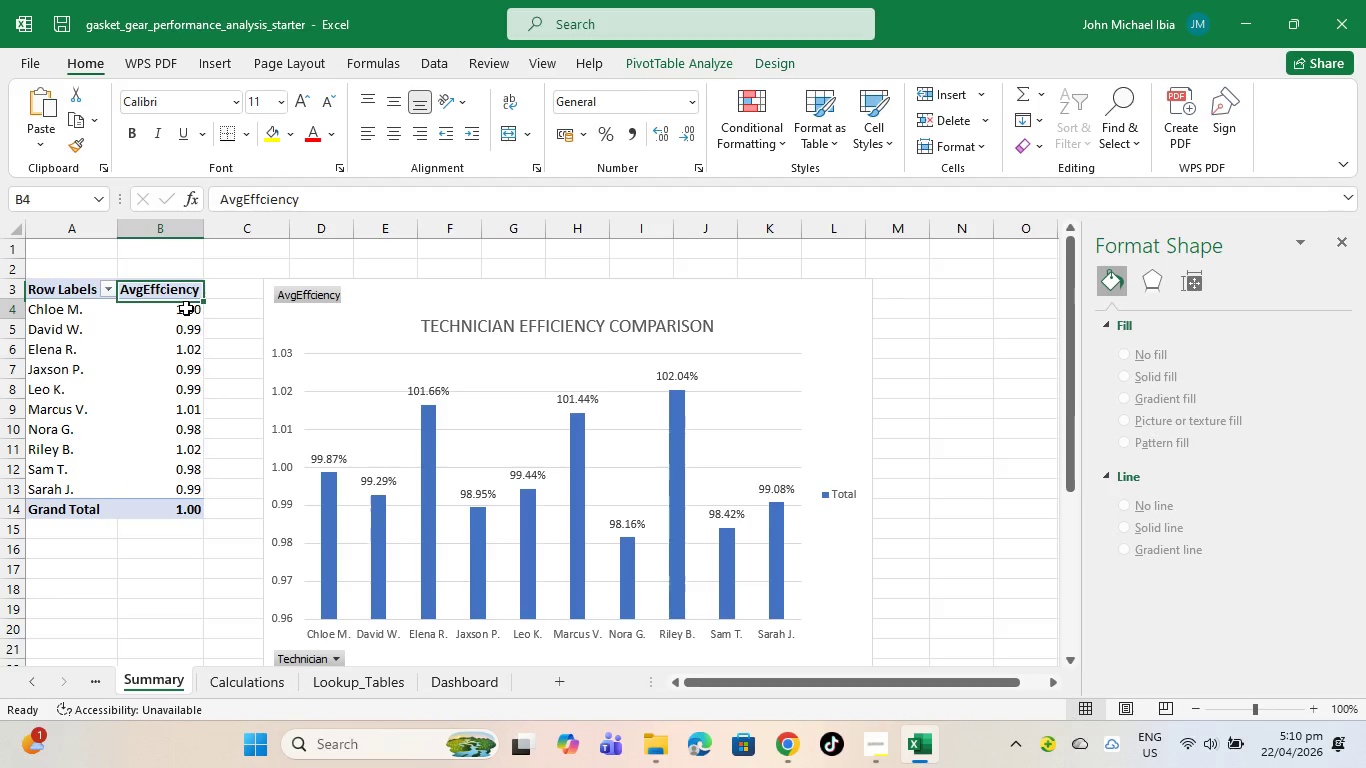 
left_click_drag(start_coordinate=[186, 308], to_coordinate=[191, 515])
 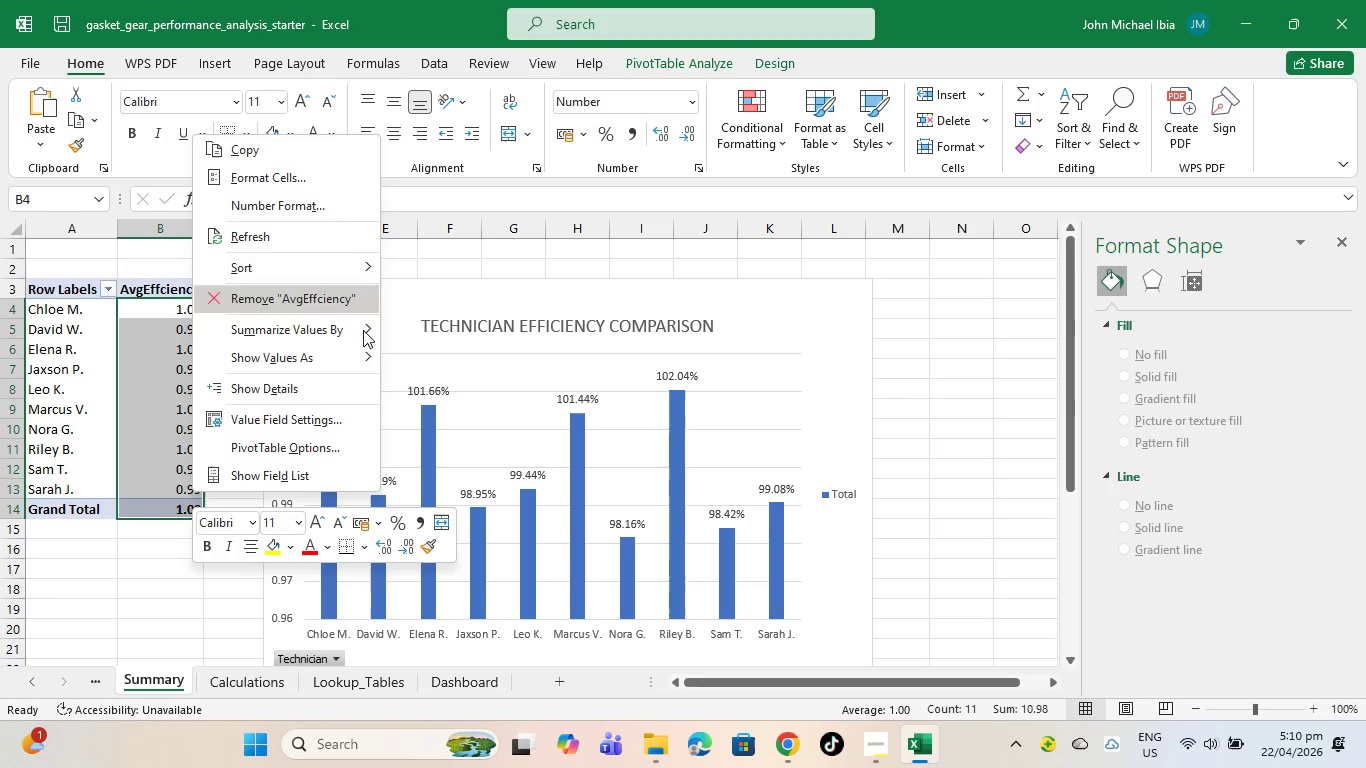 
left_click([372, 332])
 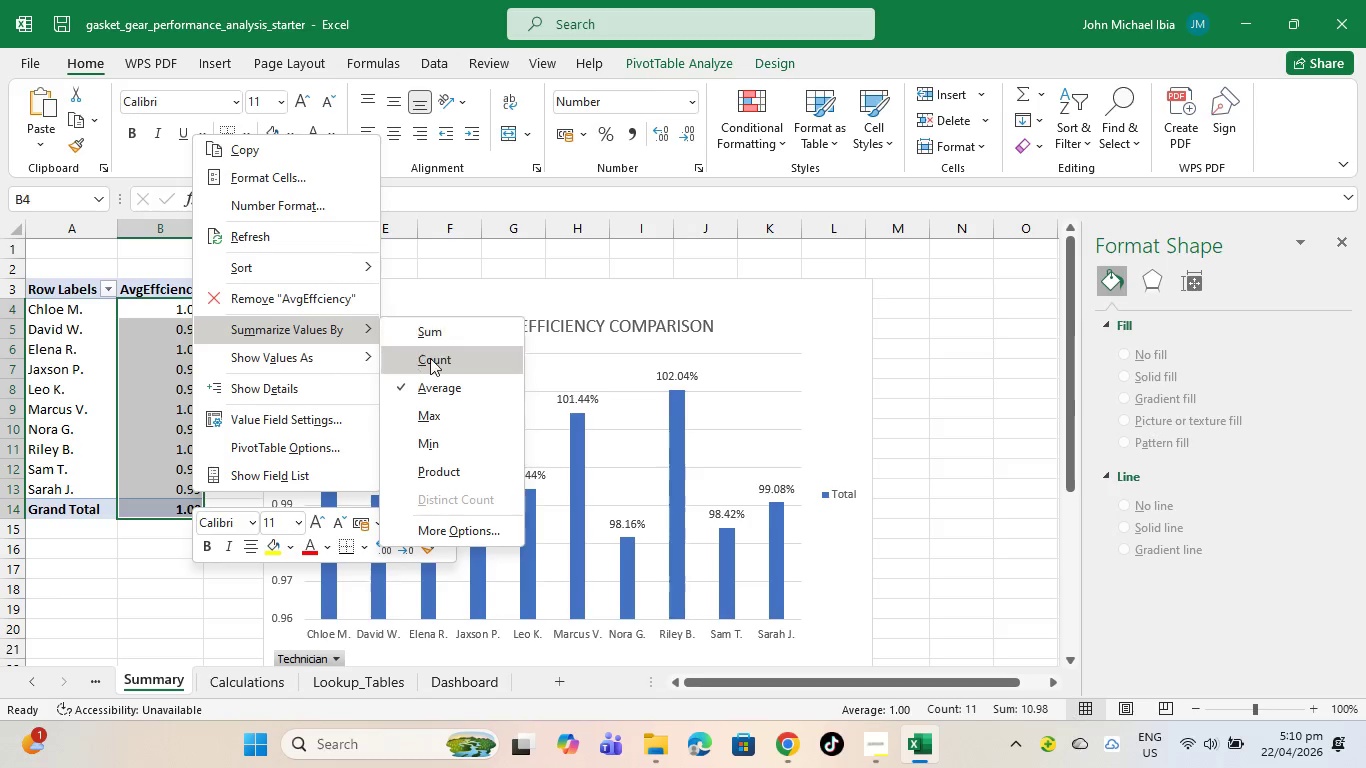 
left_click([431, 382])
 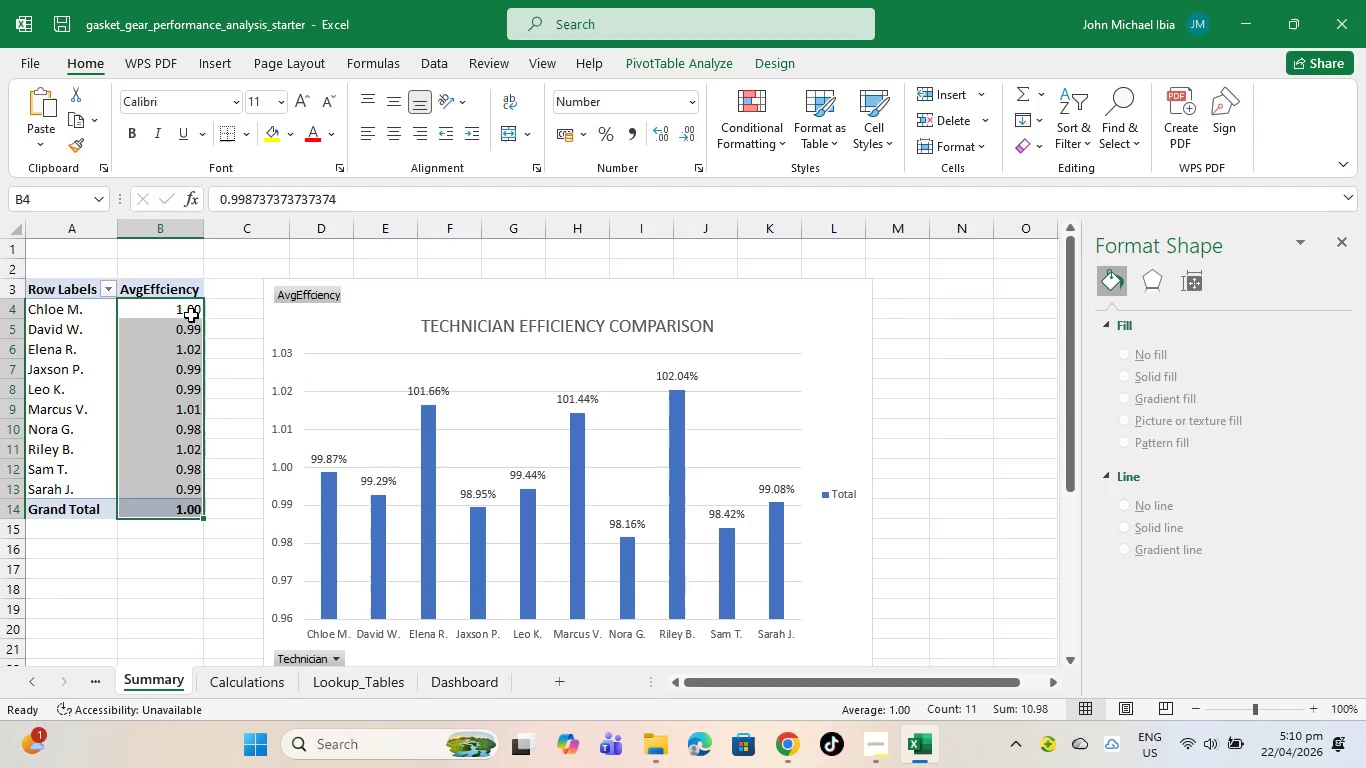 
right_click([191, 315])
 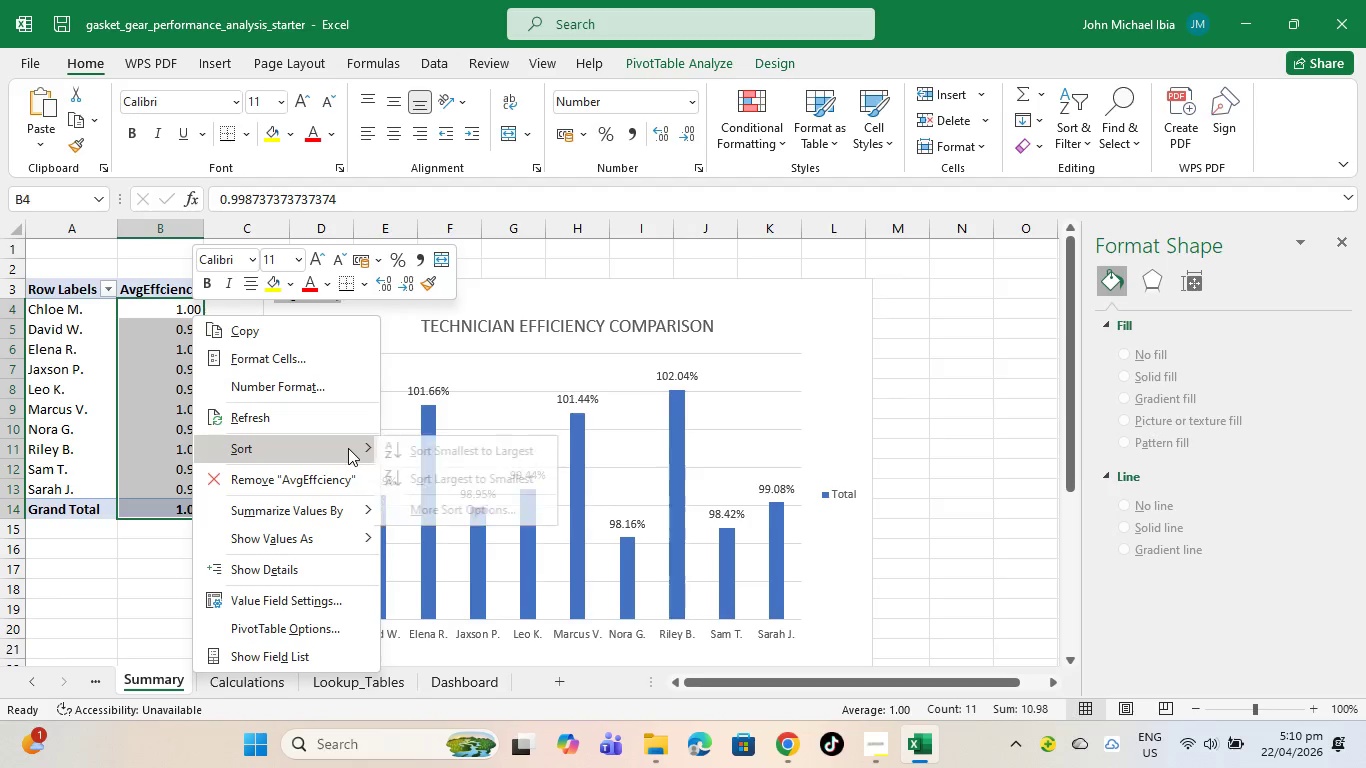 
left_click([419, 460])
 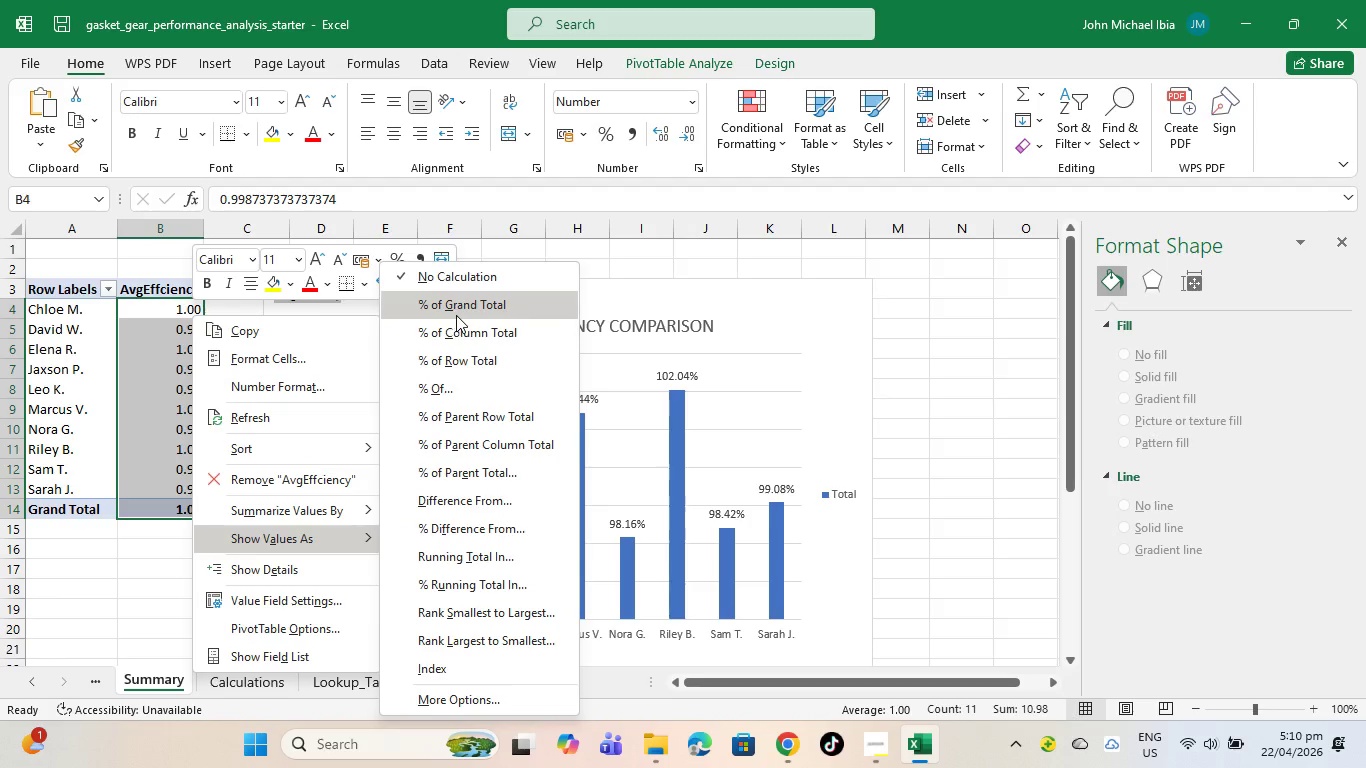 
left_click([474, 310])
 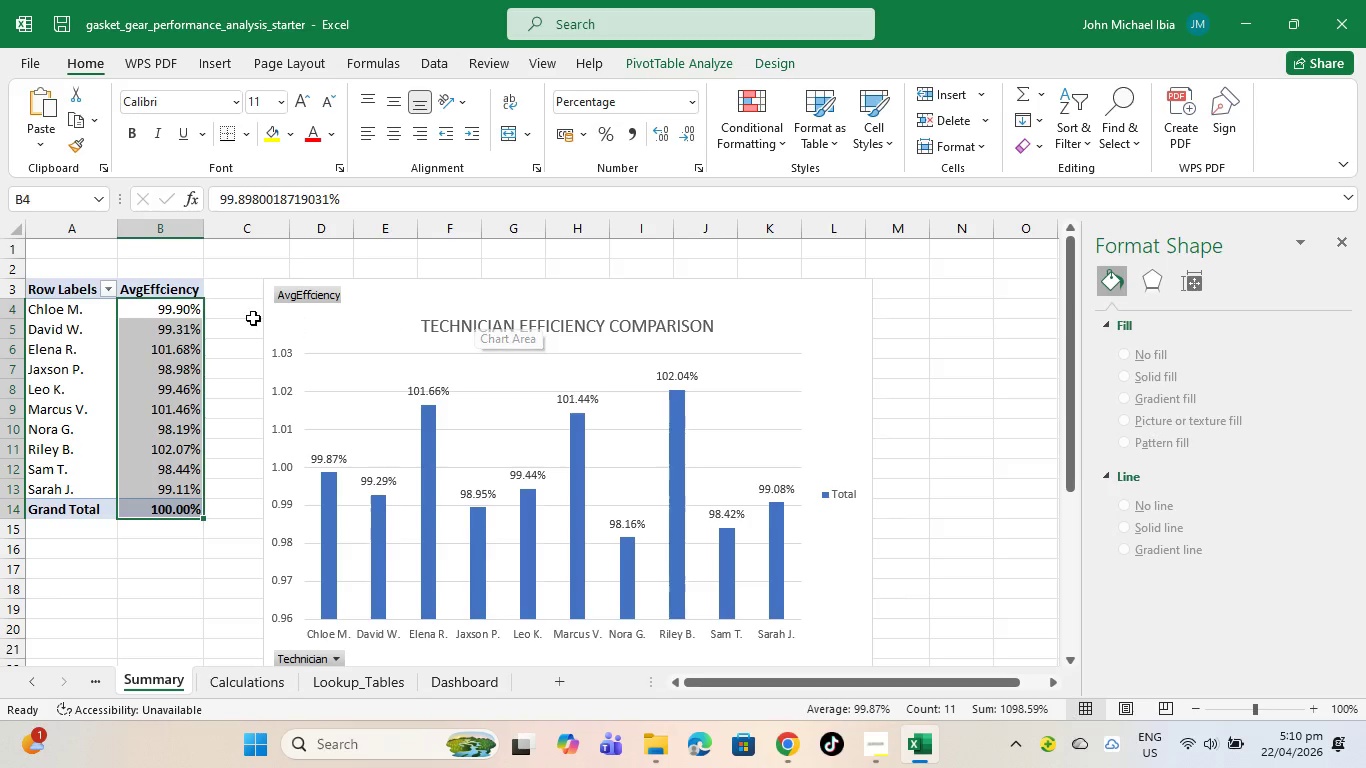 
mouse_move([198, 298])
 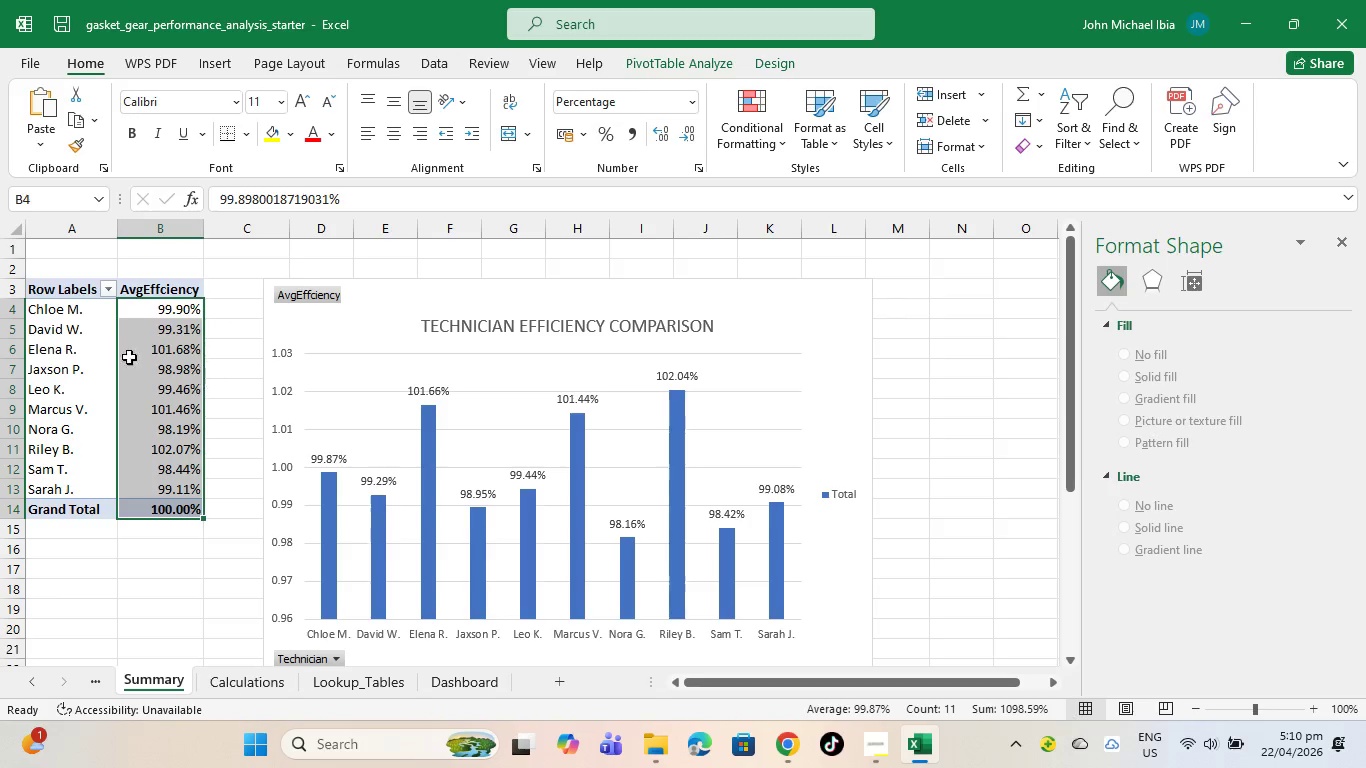 
right_click([156, 313])
 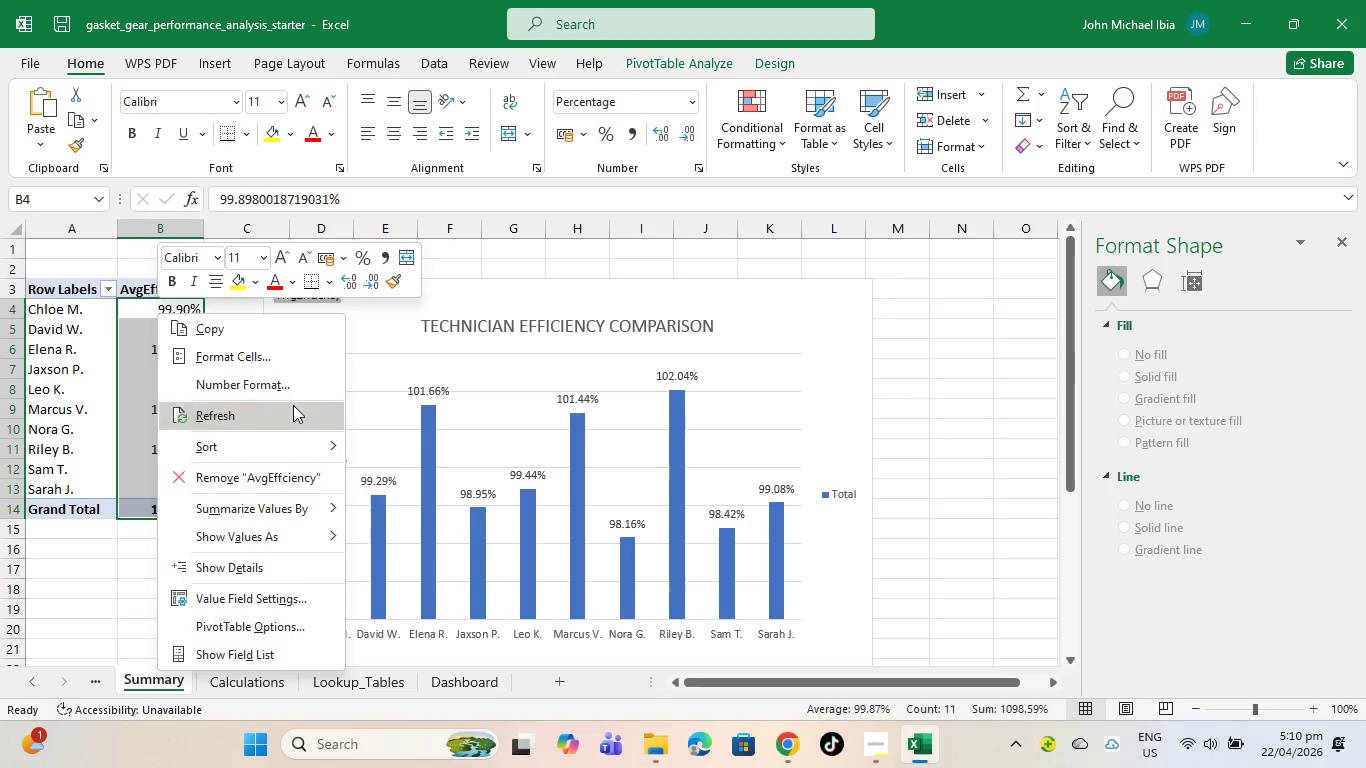 
left_click([292, 405])
 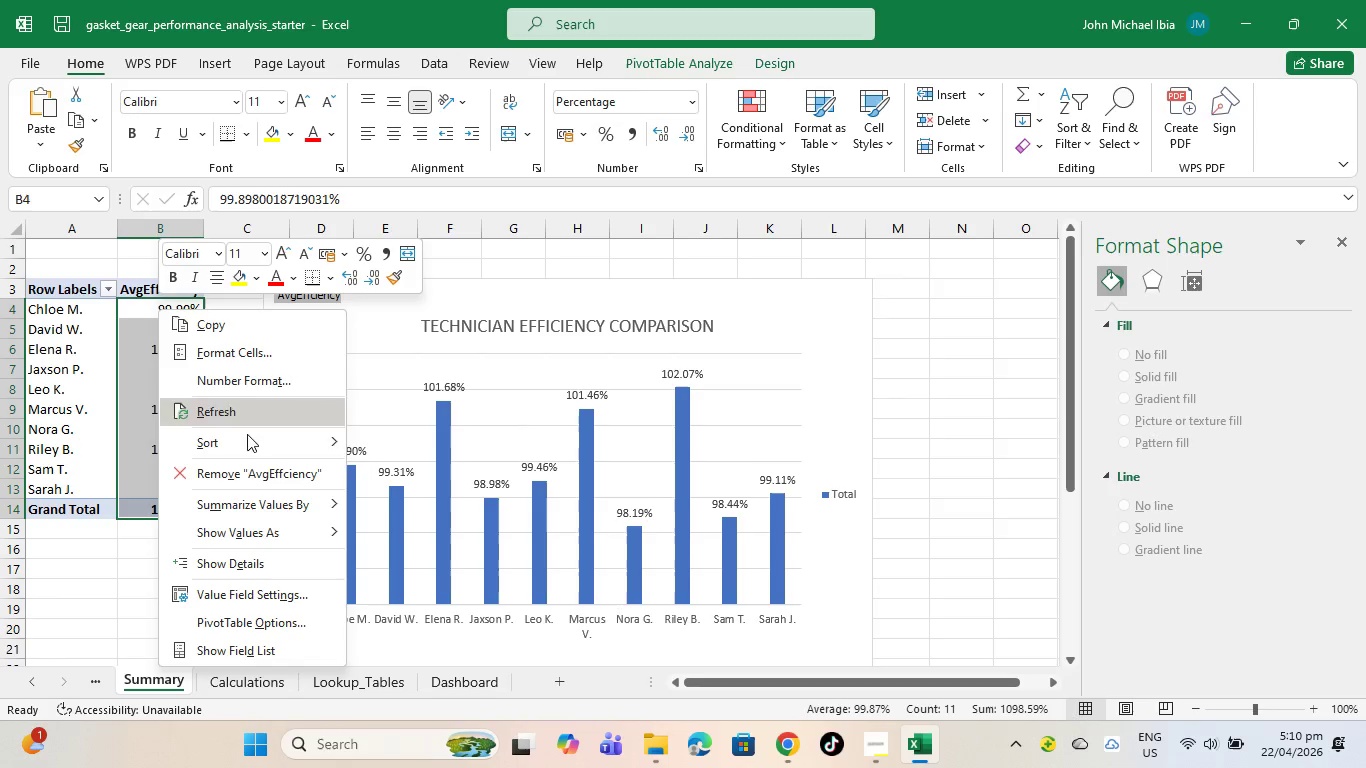 
left_click([246, 447])
 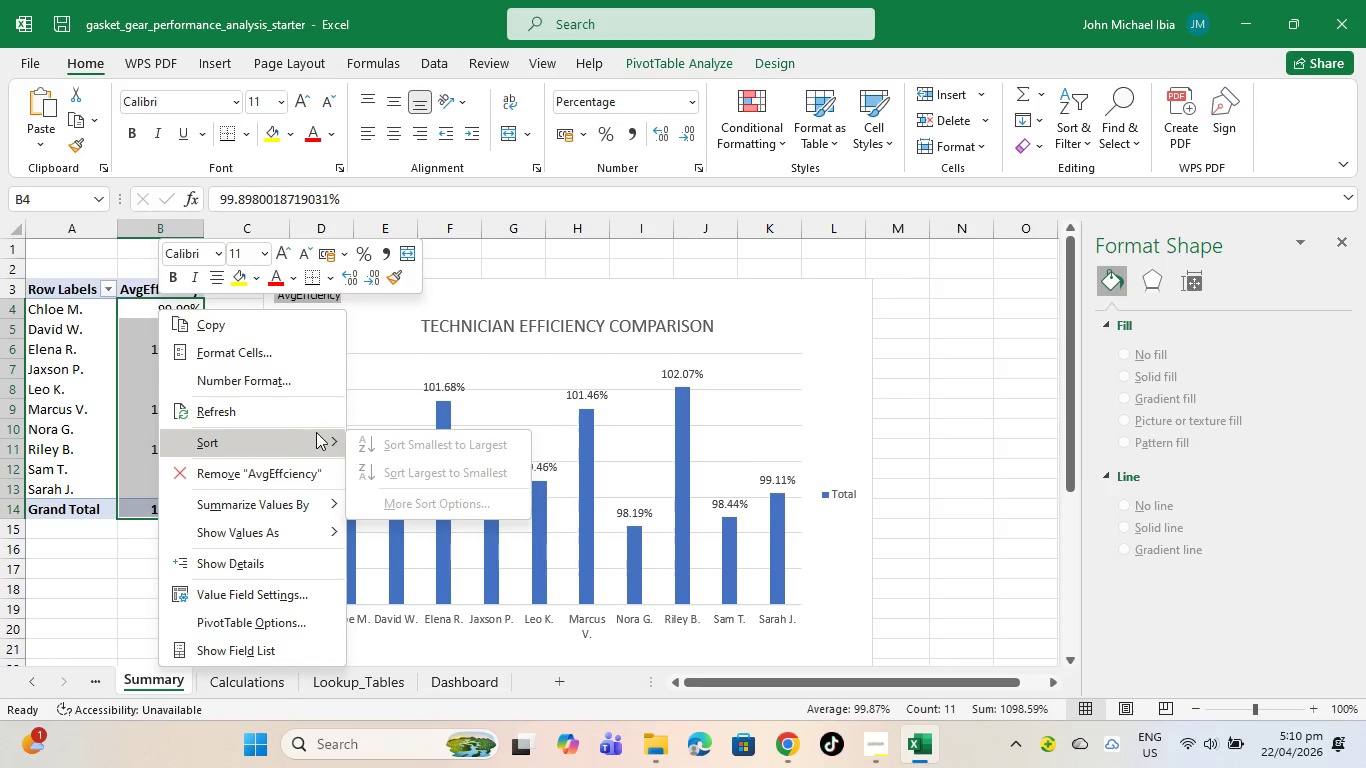 
double_click([320, 433])
 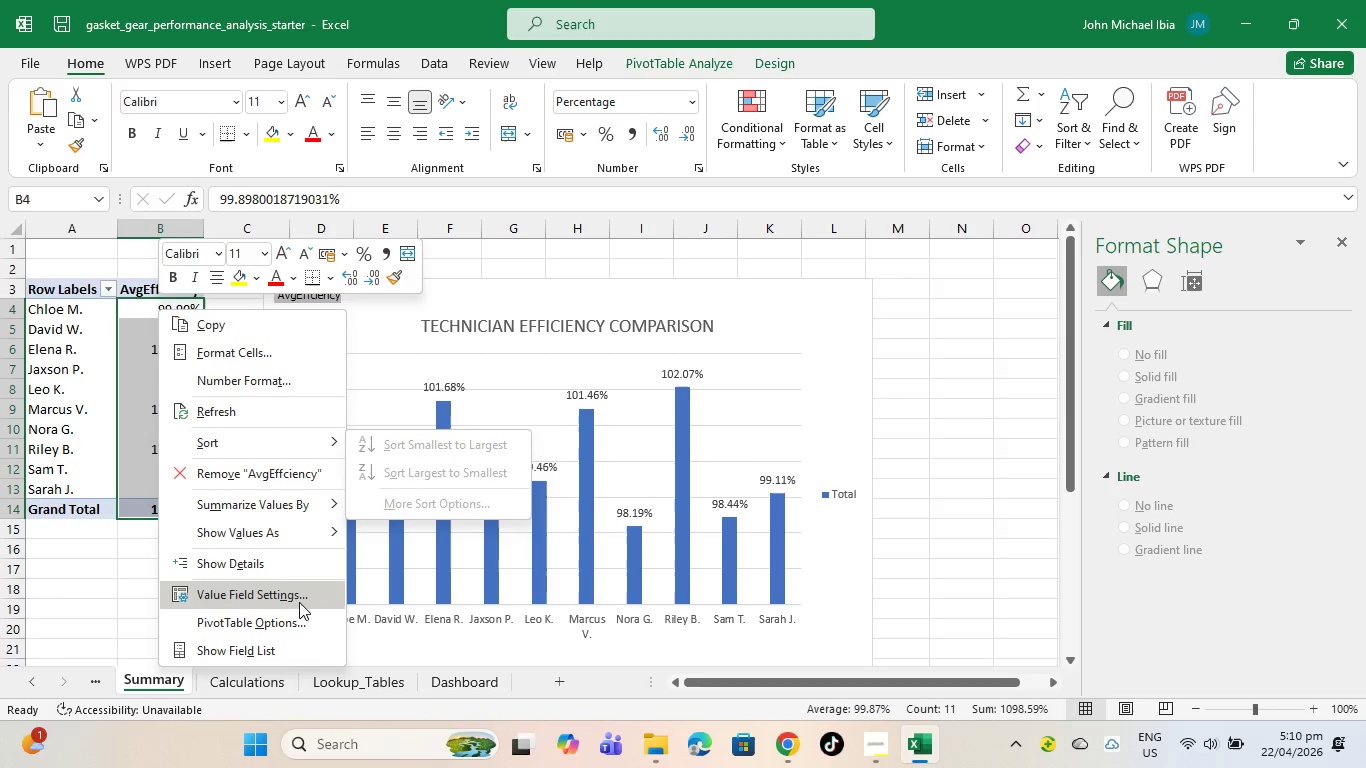 
left_click([299, 602])
 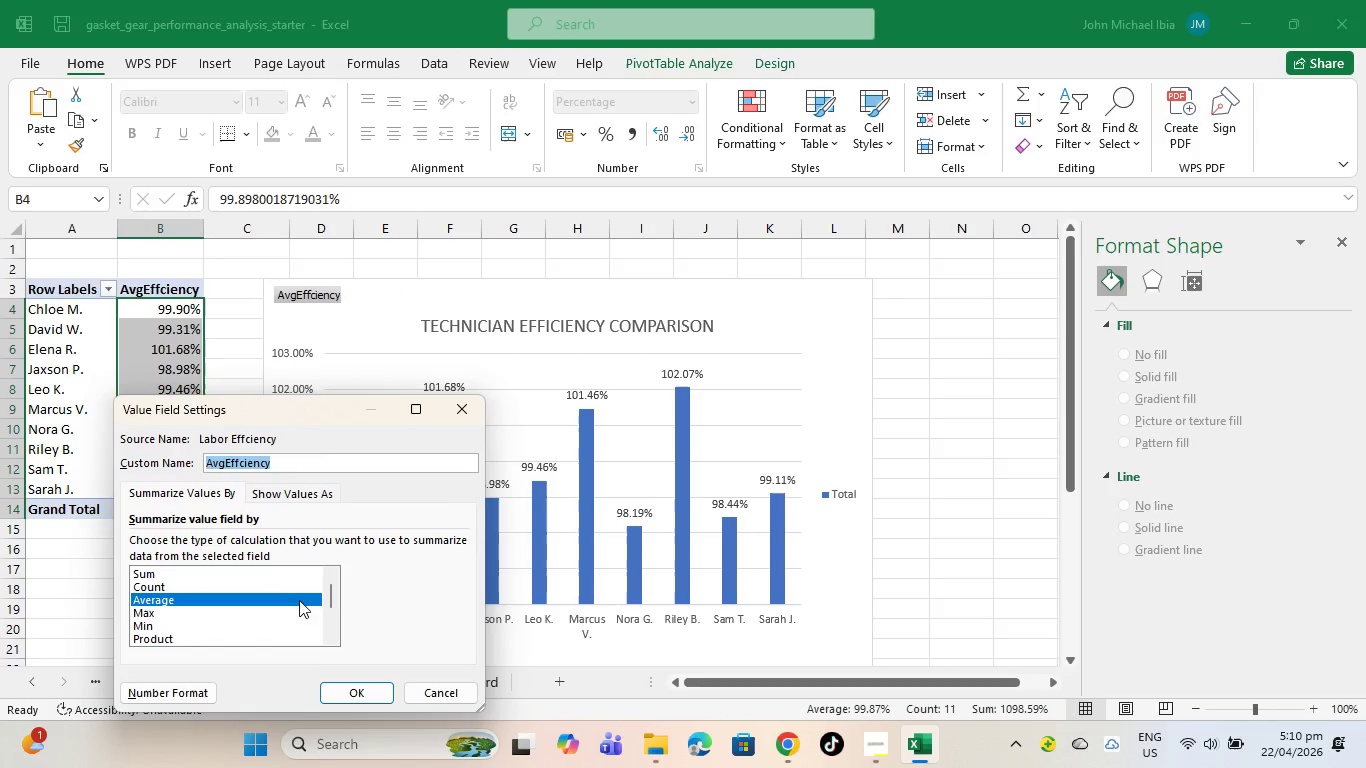 
left_click([288, 597])
 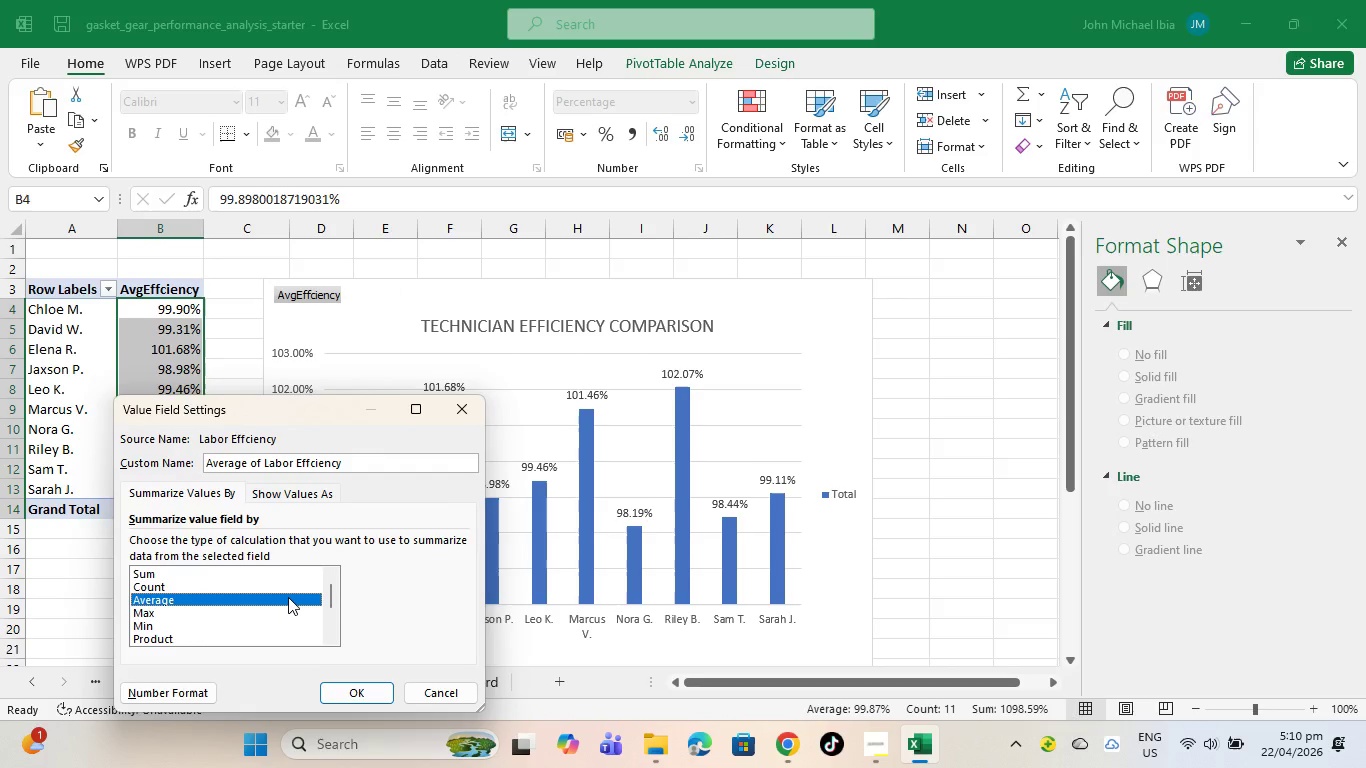 
left_click([288, 597])
 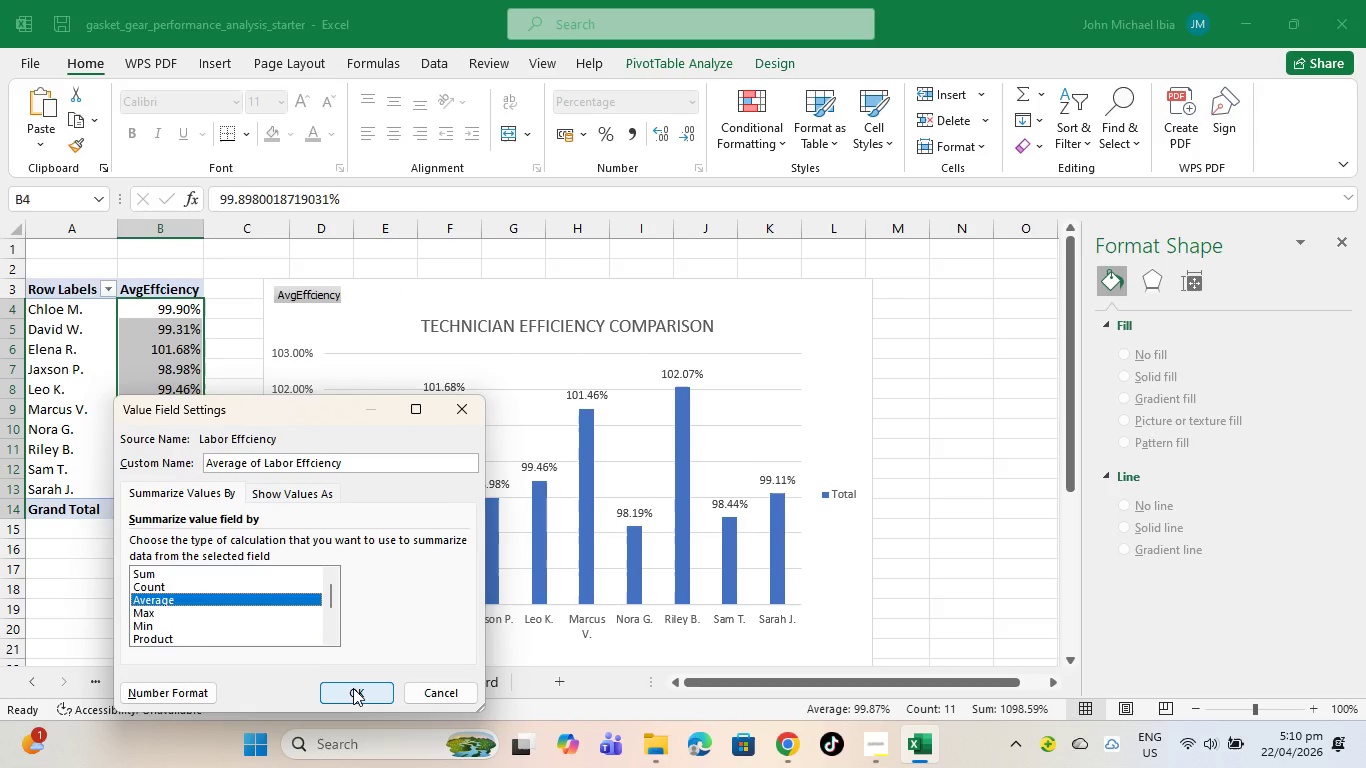 
left_click([353, 688])
 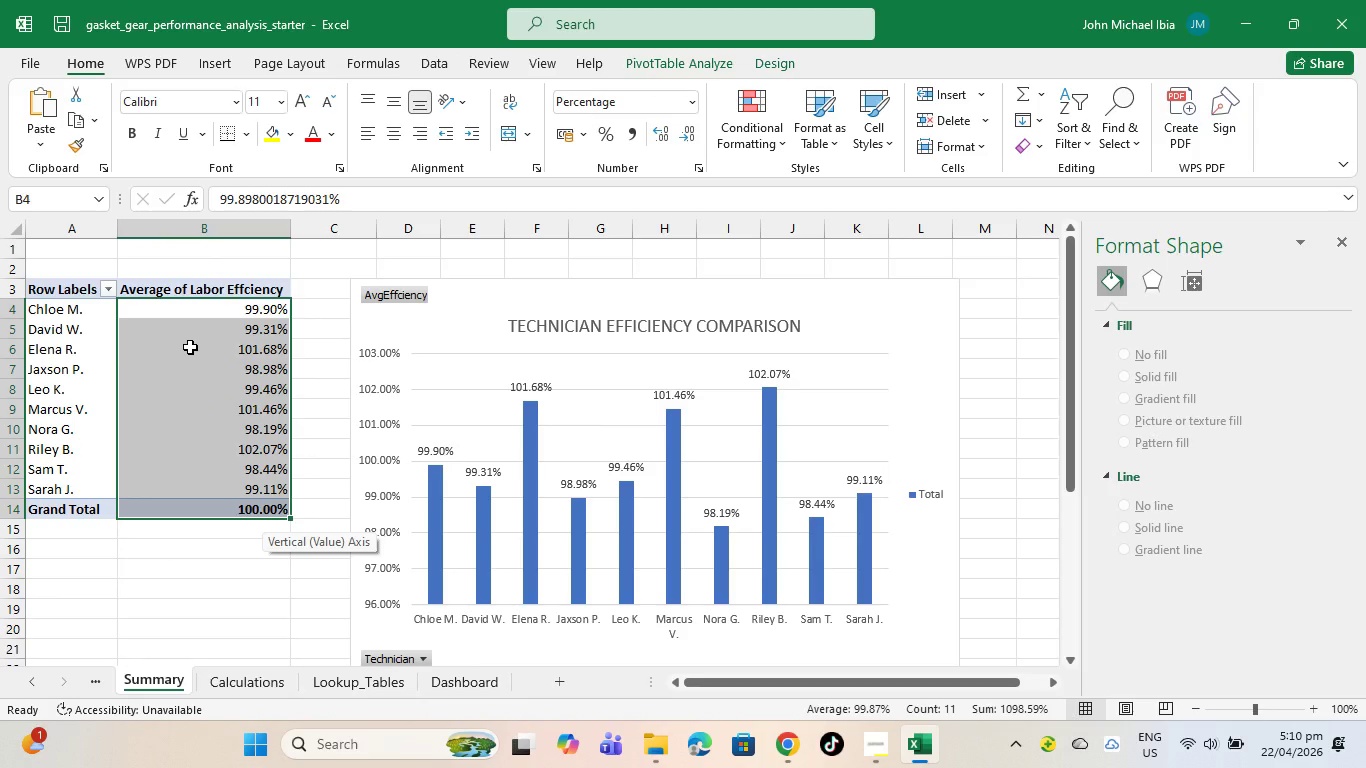 
right_click([190, 347])
 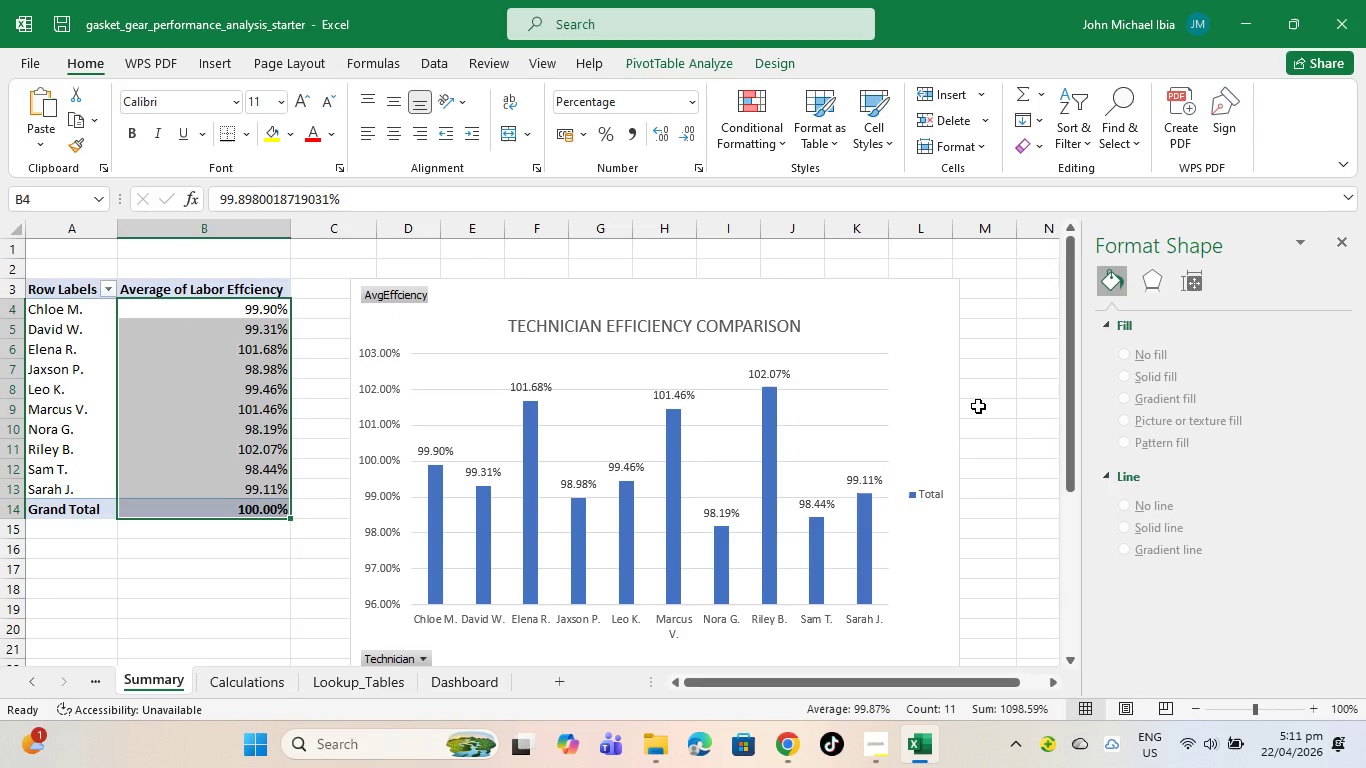 
wait(14.64)
 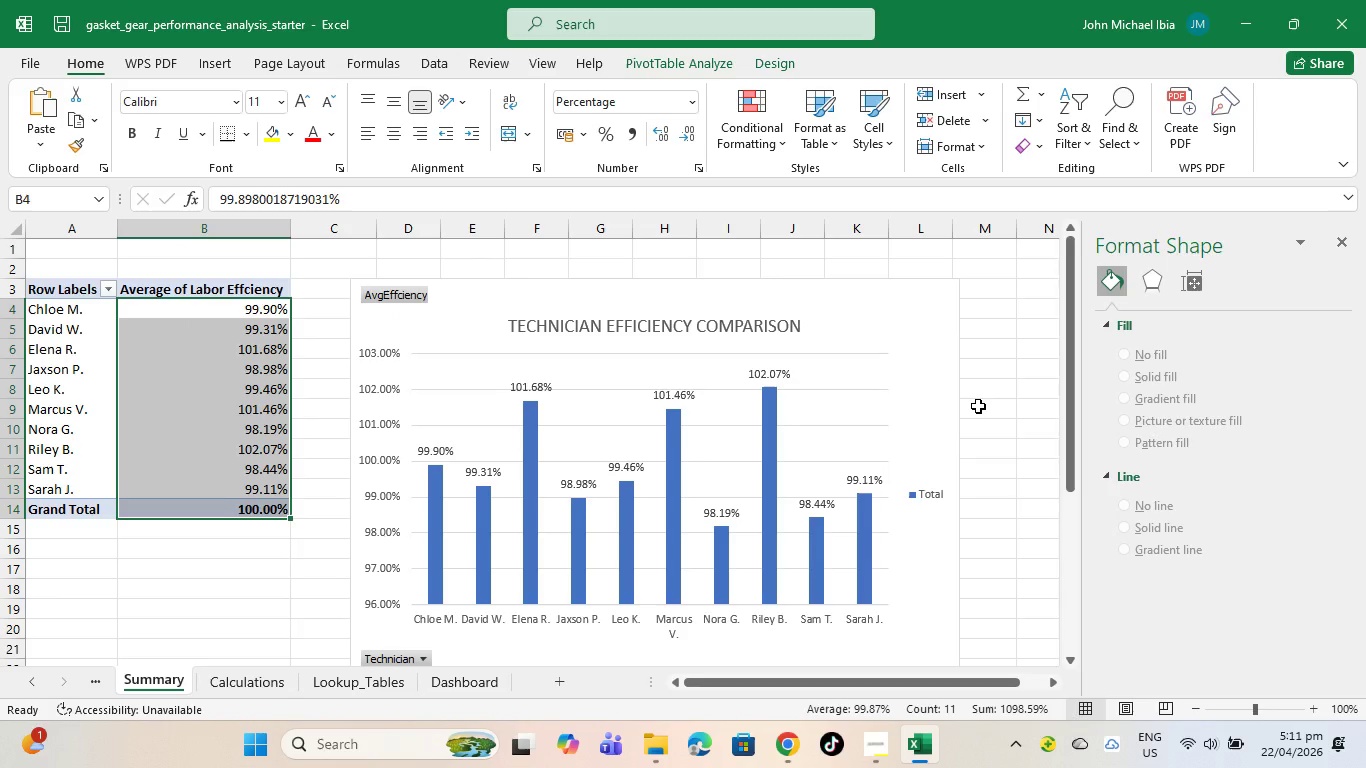 
right_click([280, 323])
 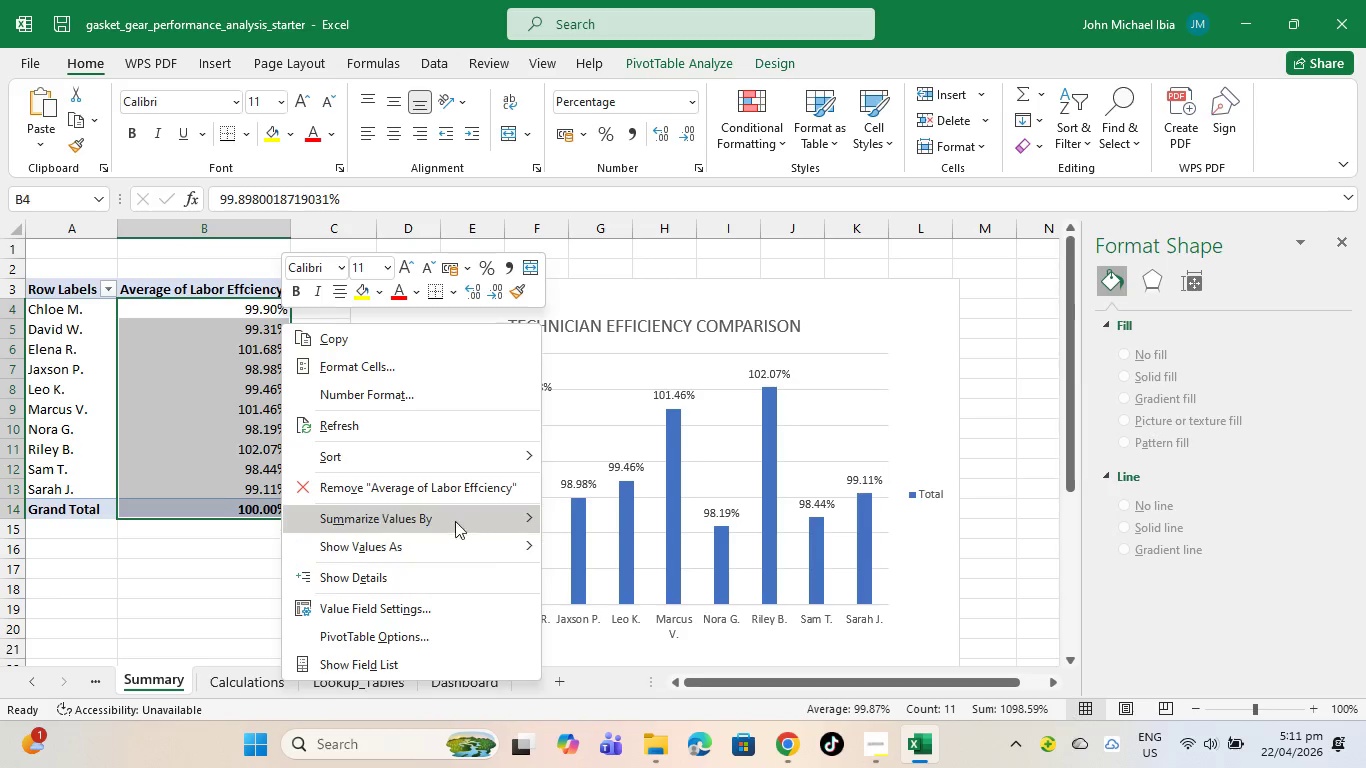 
left_click([490, 508])
 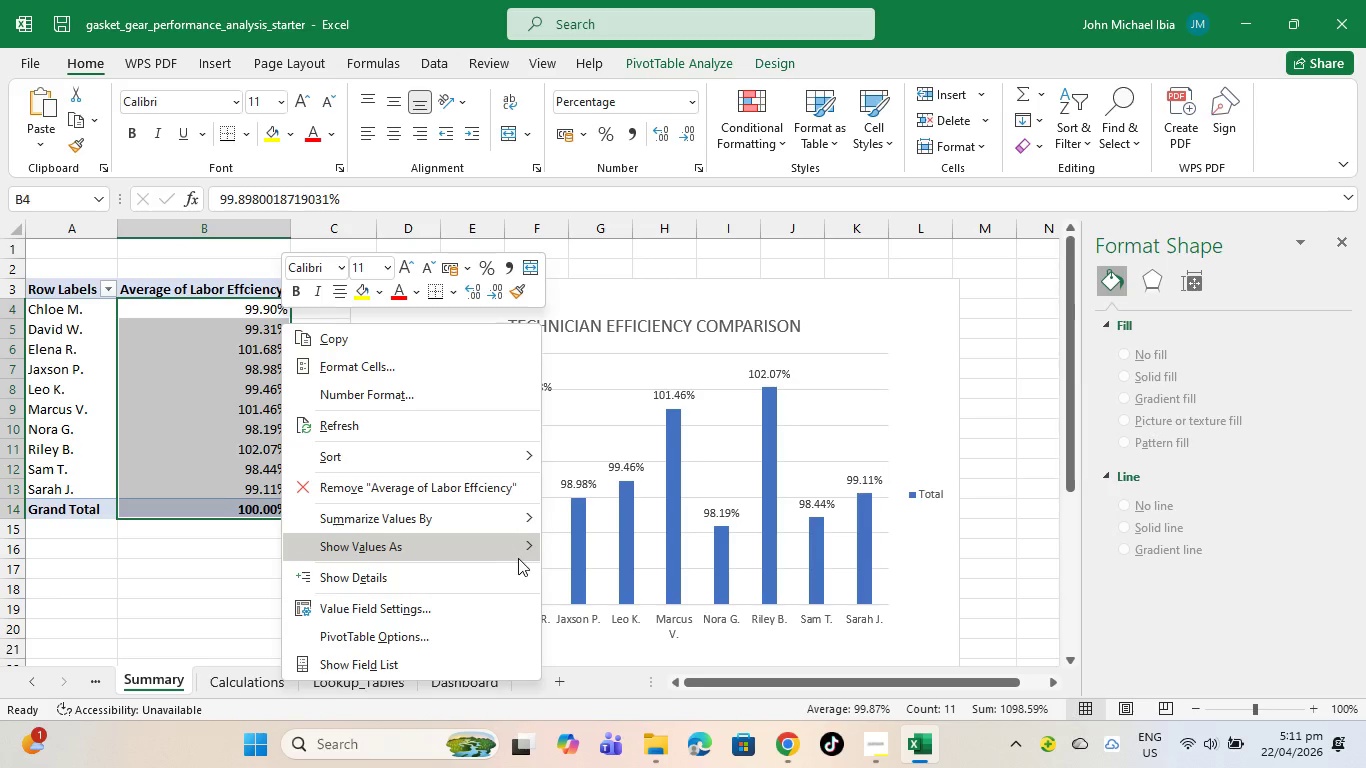 
left_click([532, 548])
 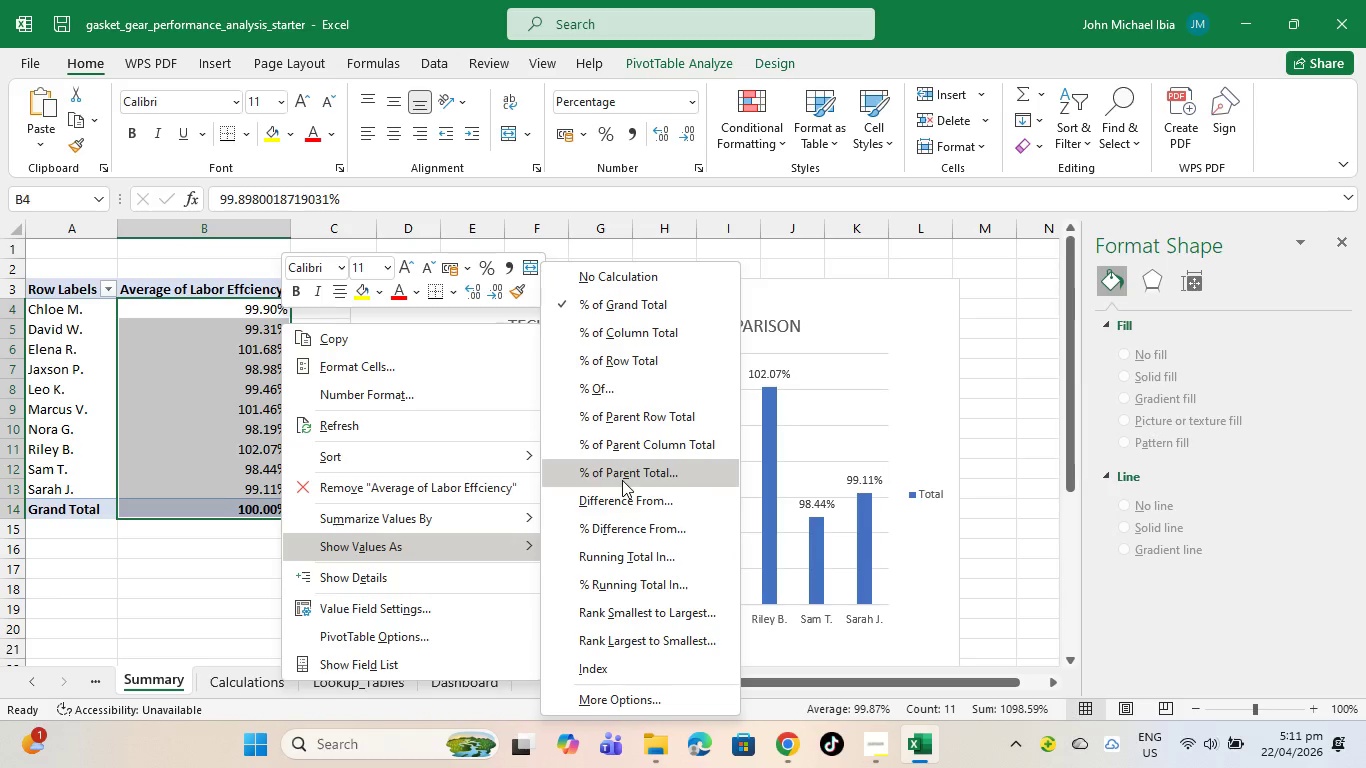 
left_click([626, 477])
 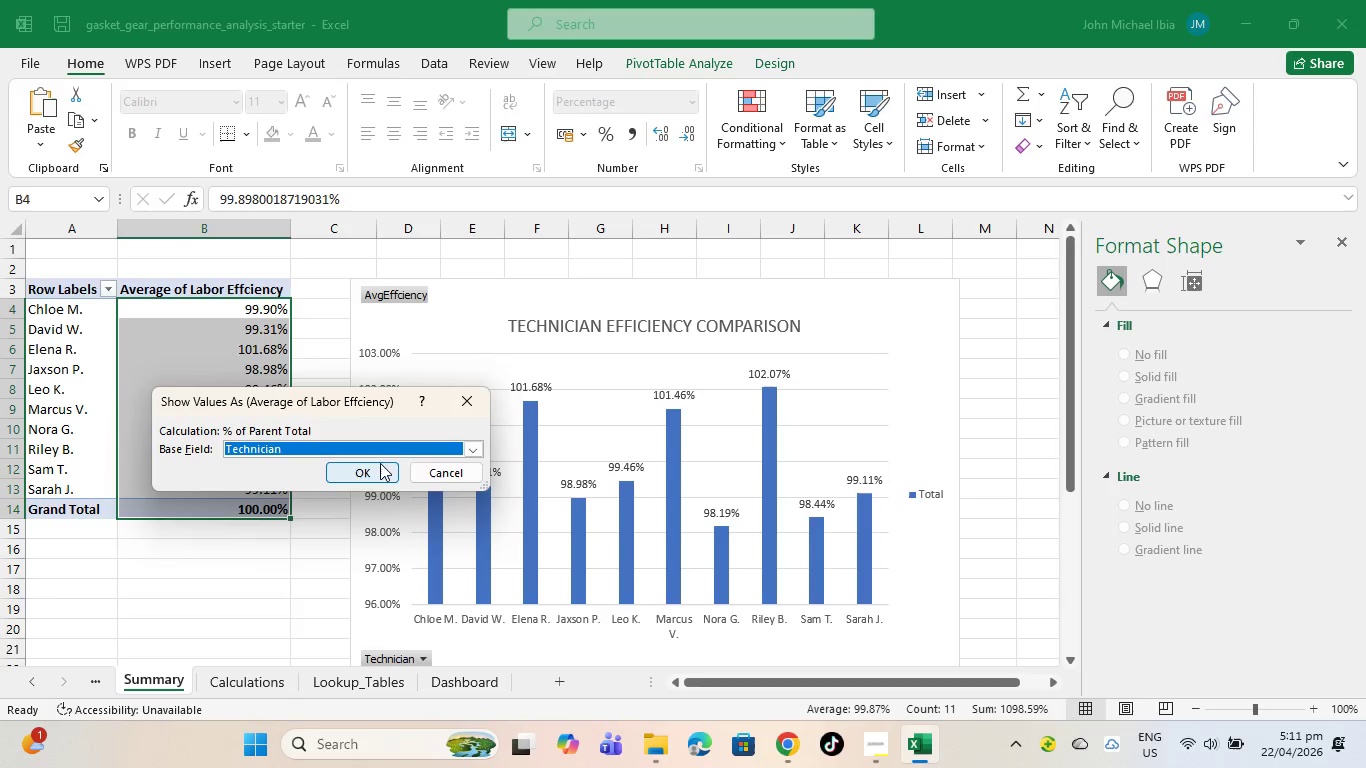 
left_click([377, 474])
 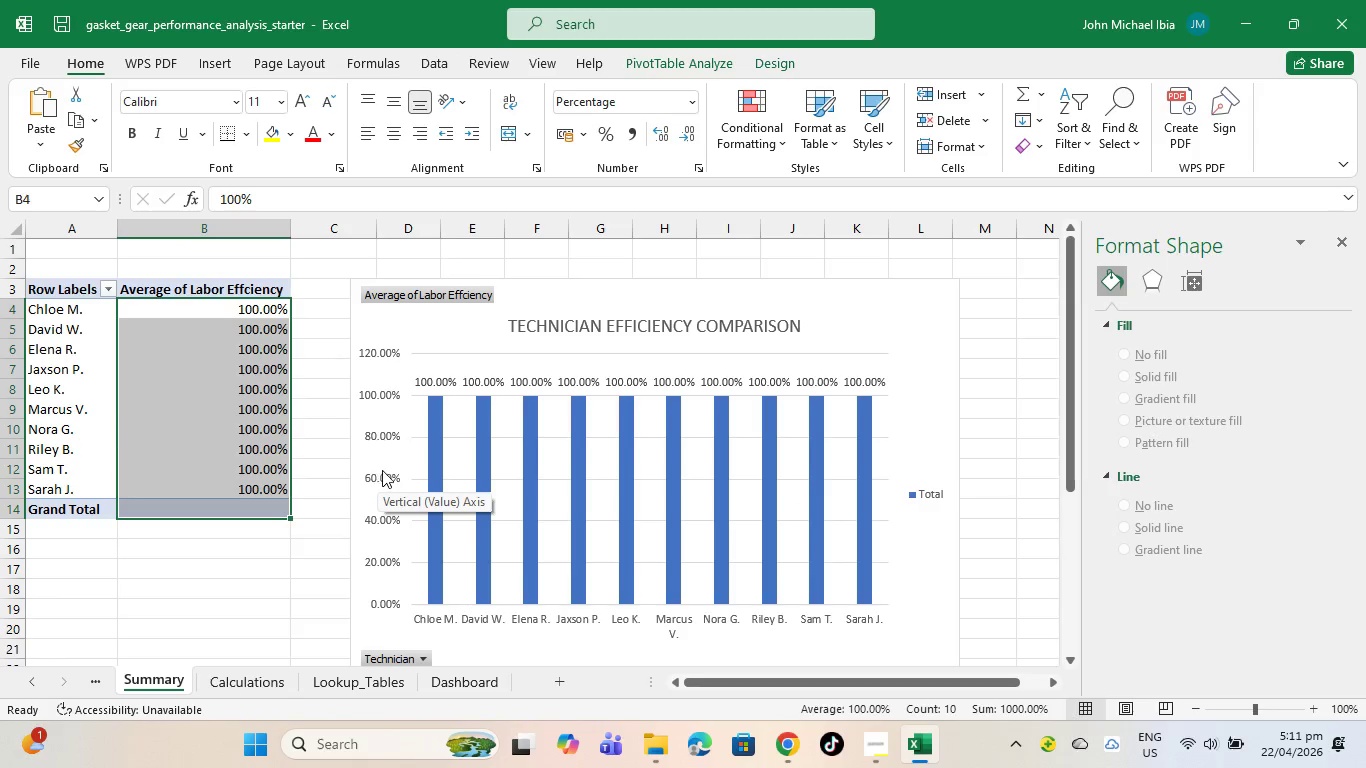 
key(Control+Z)
 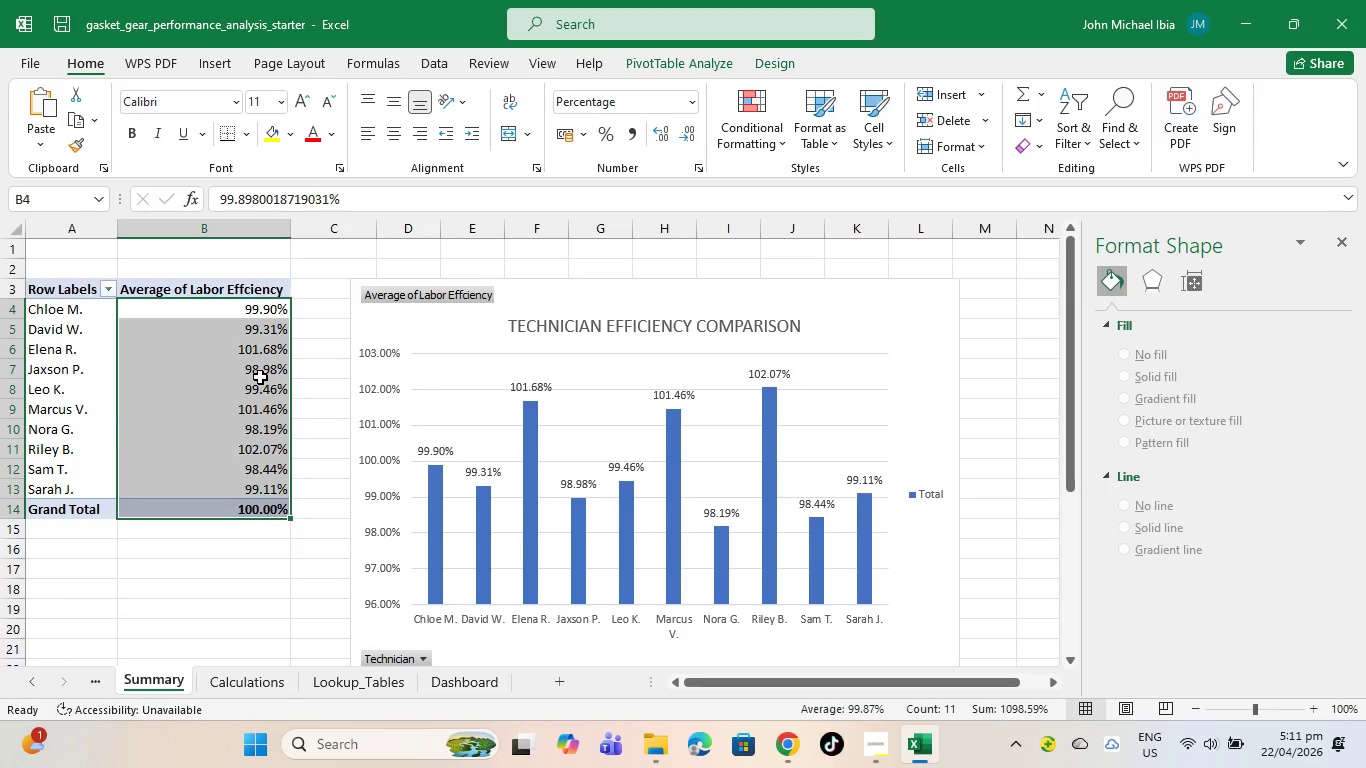 
right_click([260, 377])
 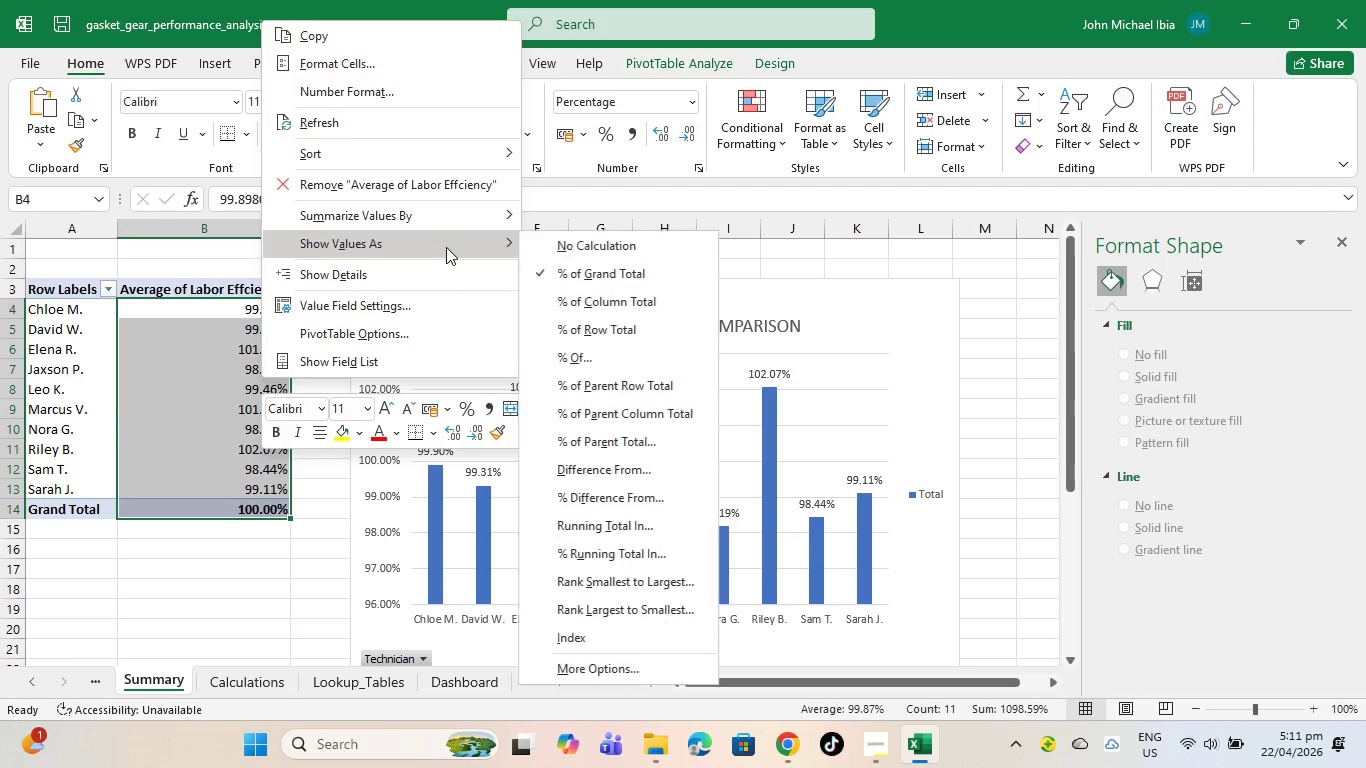 
left_click([446, 247])
 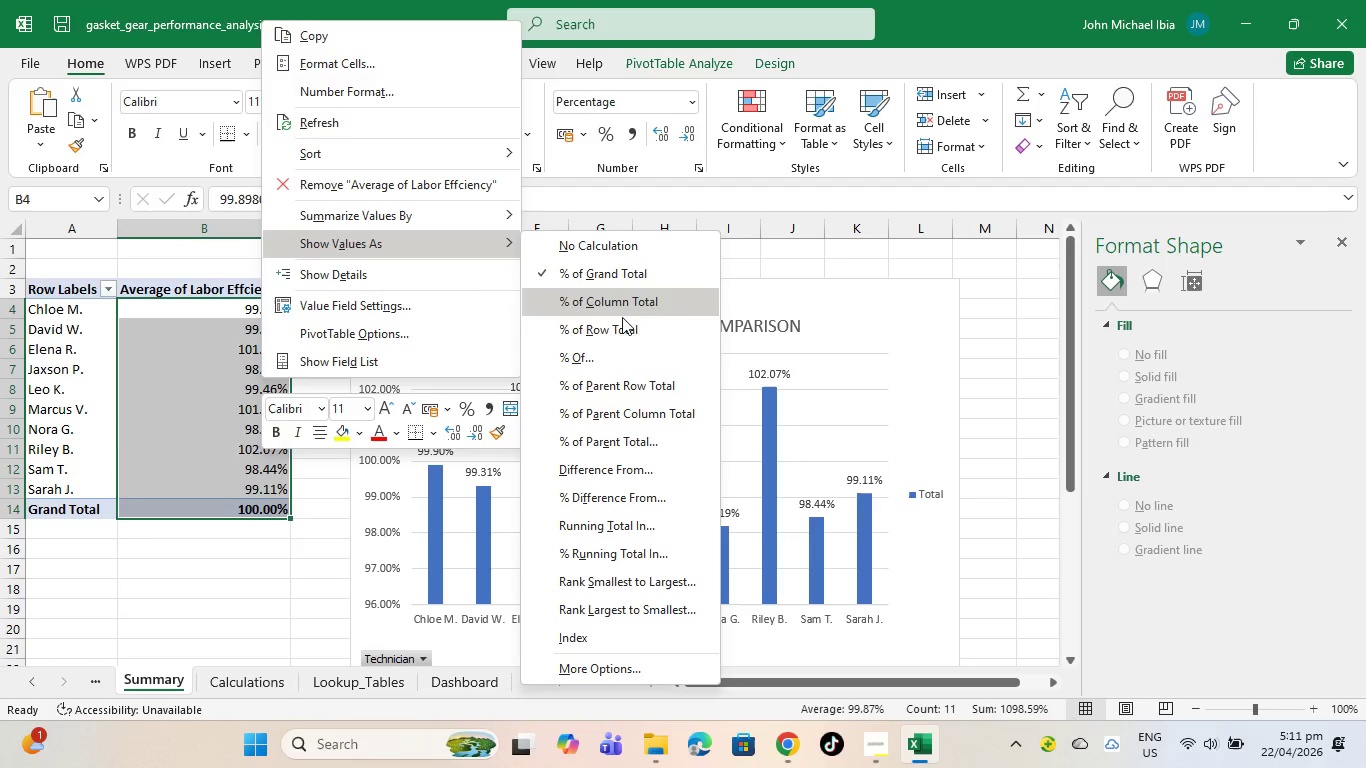 
left_click([614, 324])
 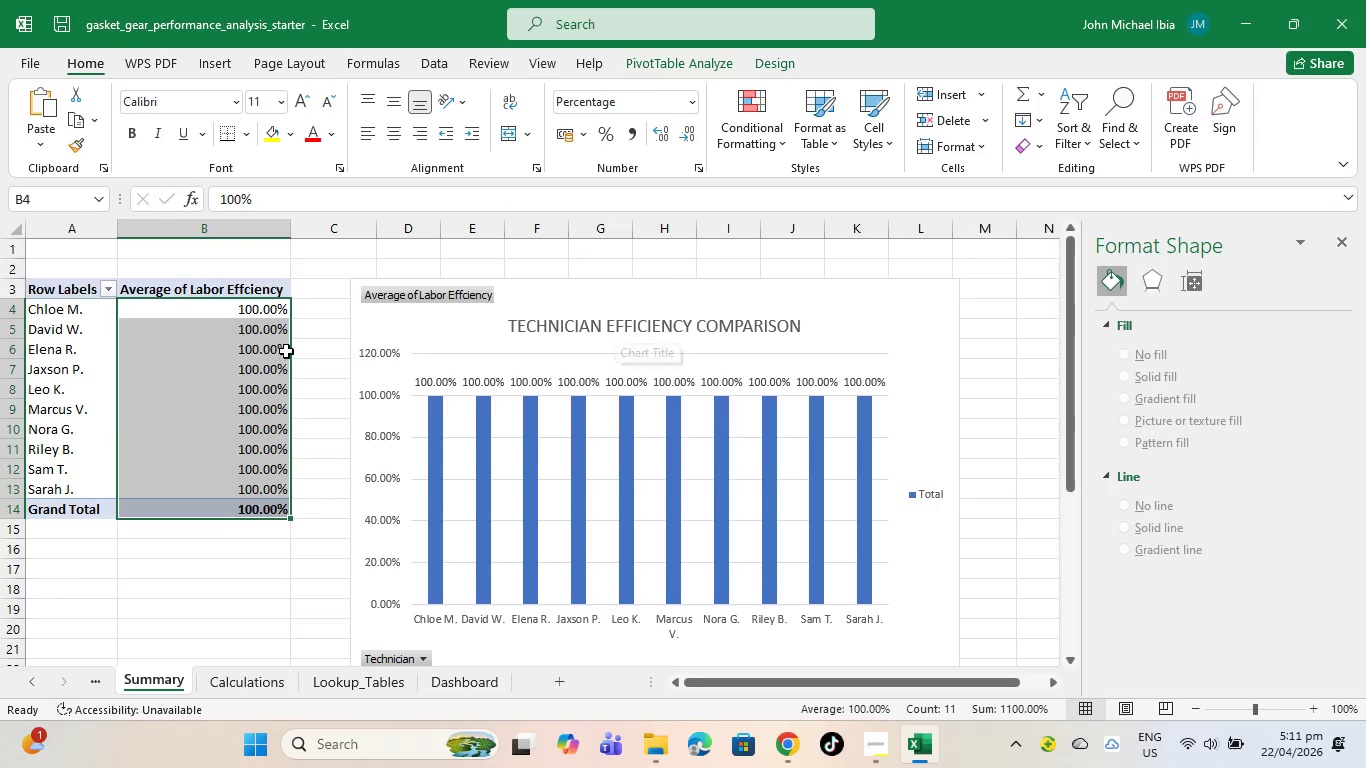 
key(Control+Z)
 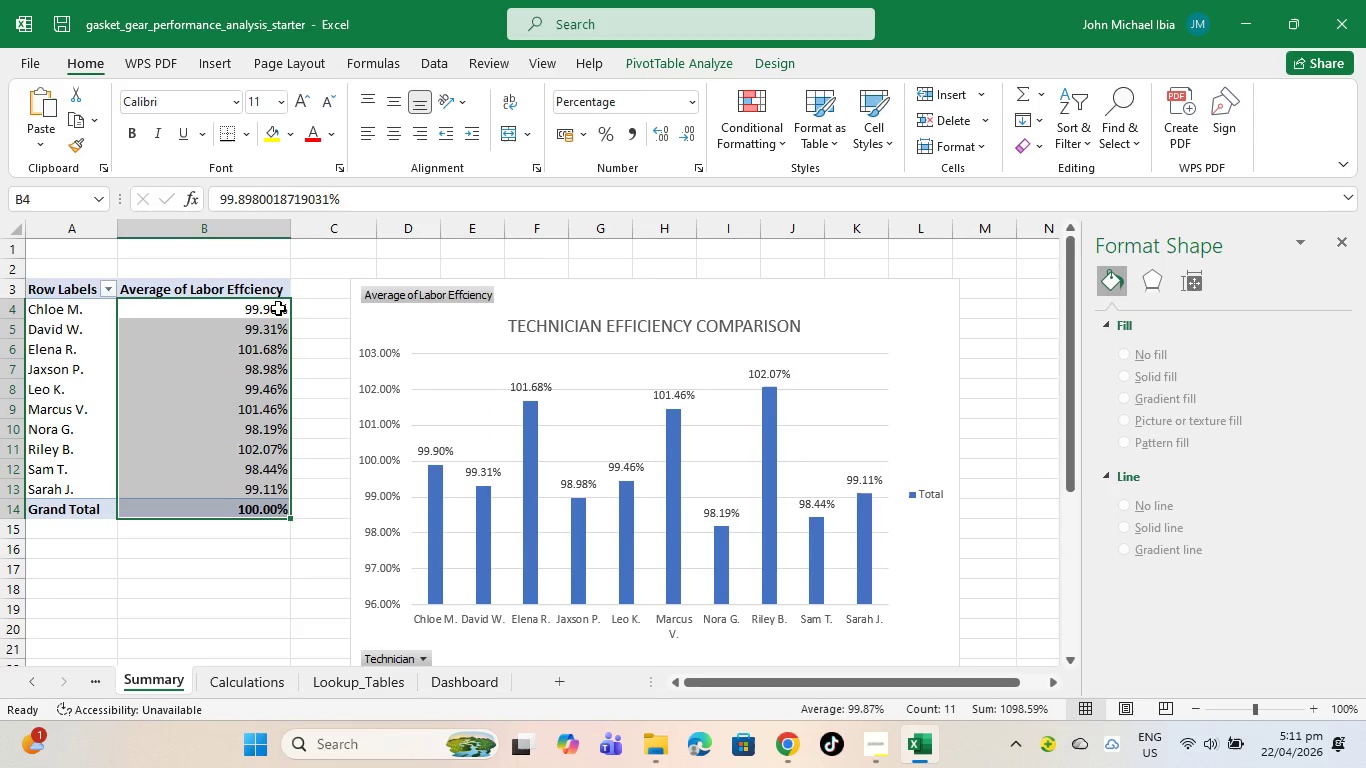 
right_click([278, 308])
 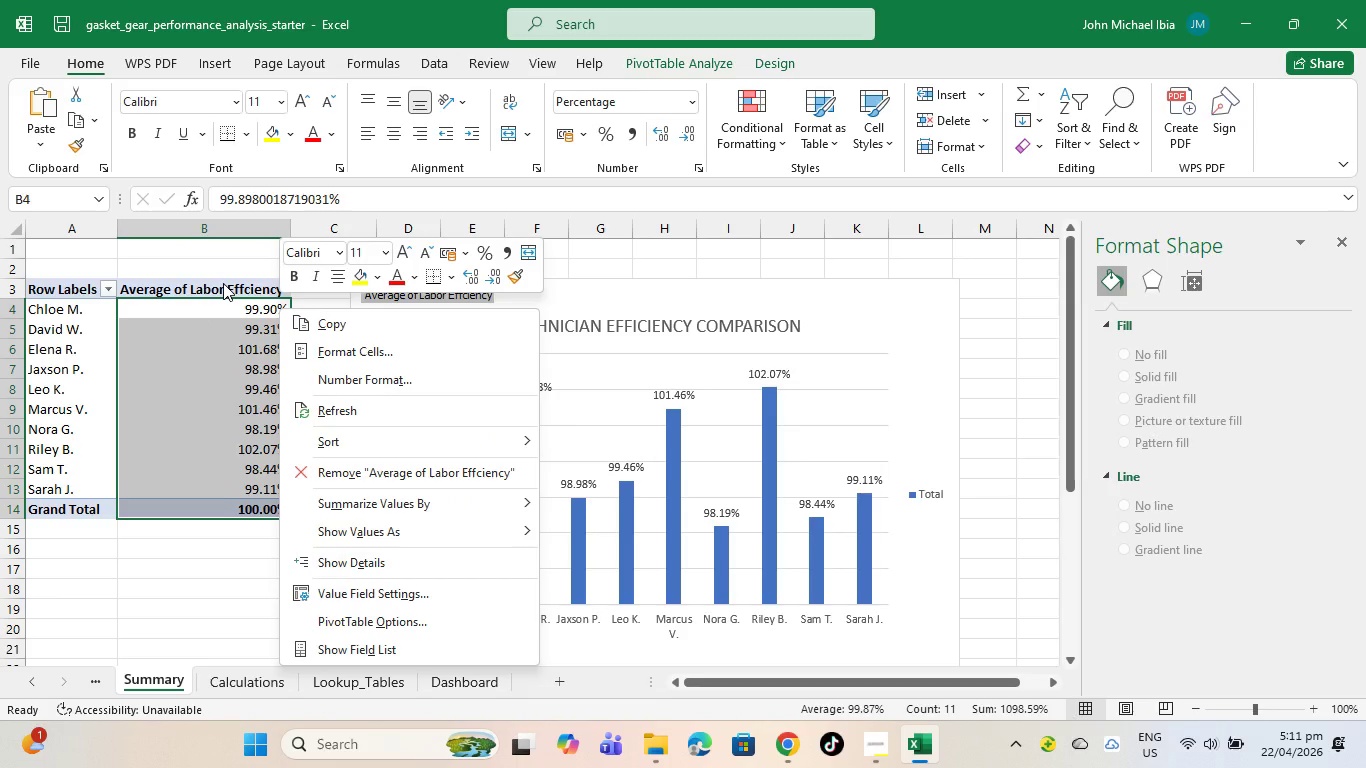 
left_click([223, 283])
 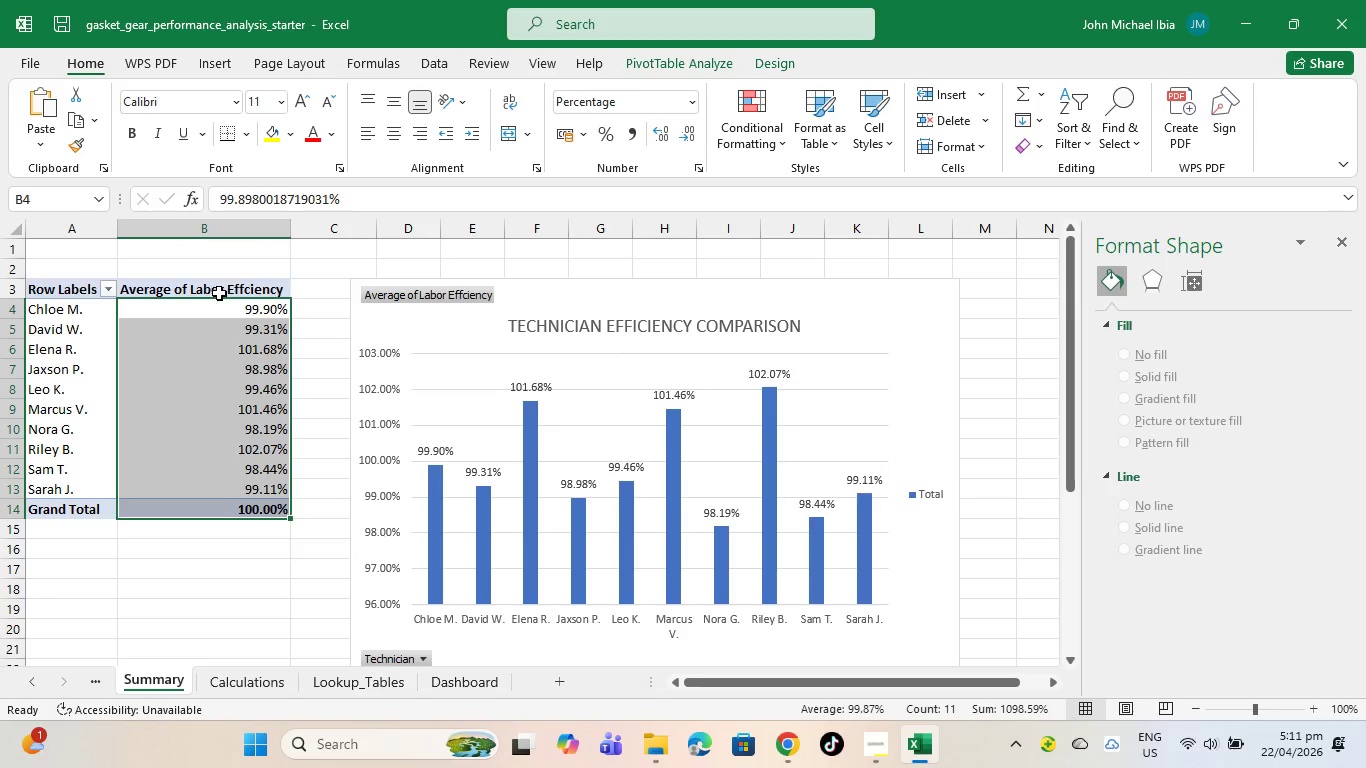 
left_click([226, 289])
 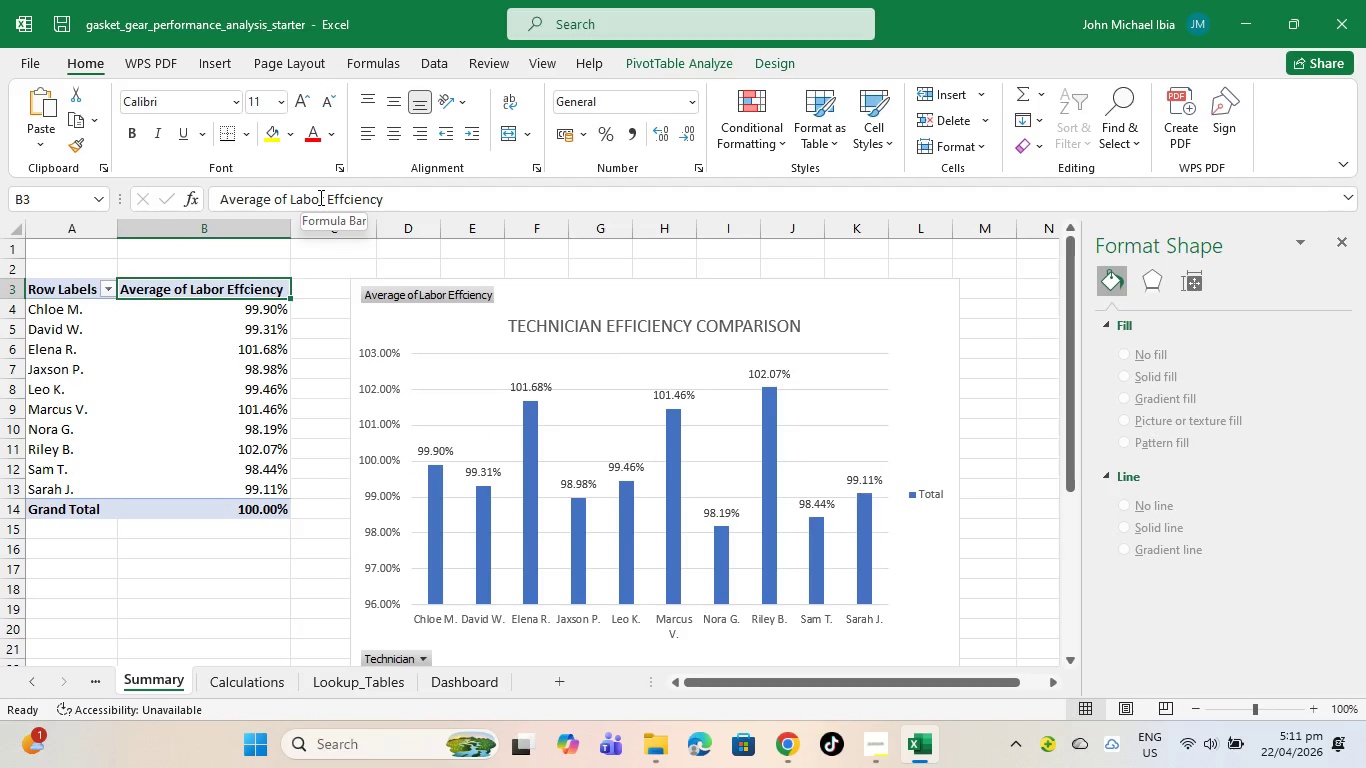 
left_click([322, 197])
 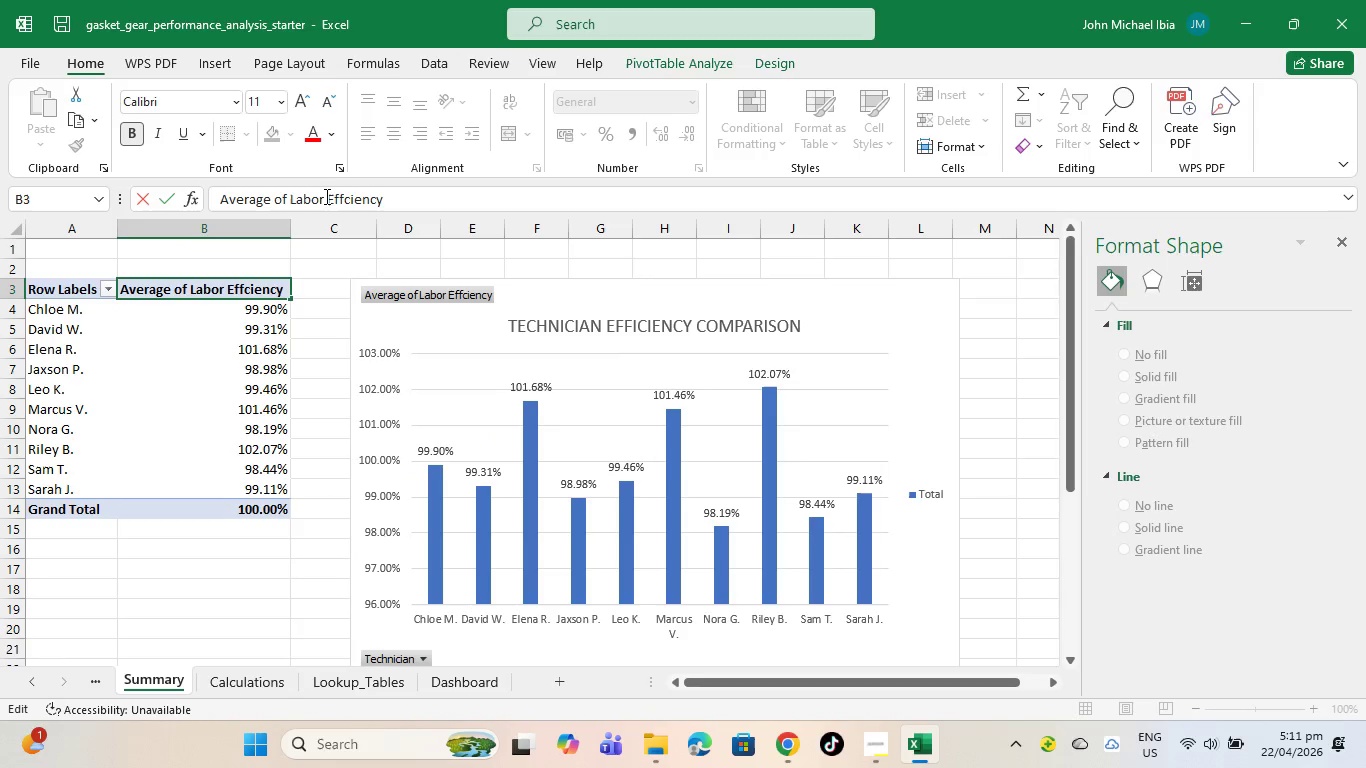 
hold_key(key=Backslash, duration=0.41)
 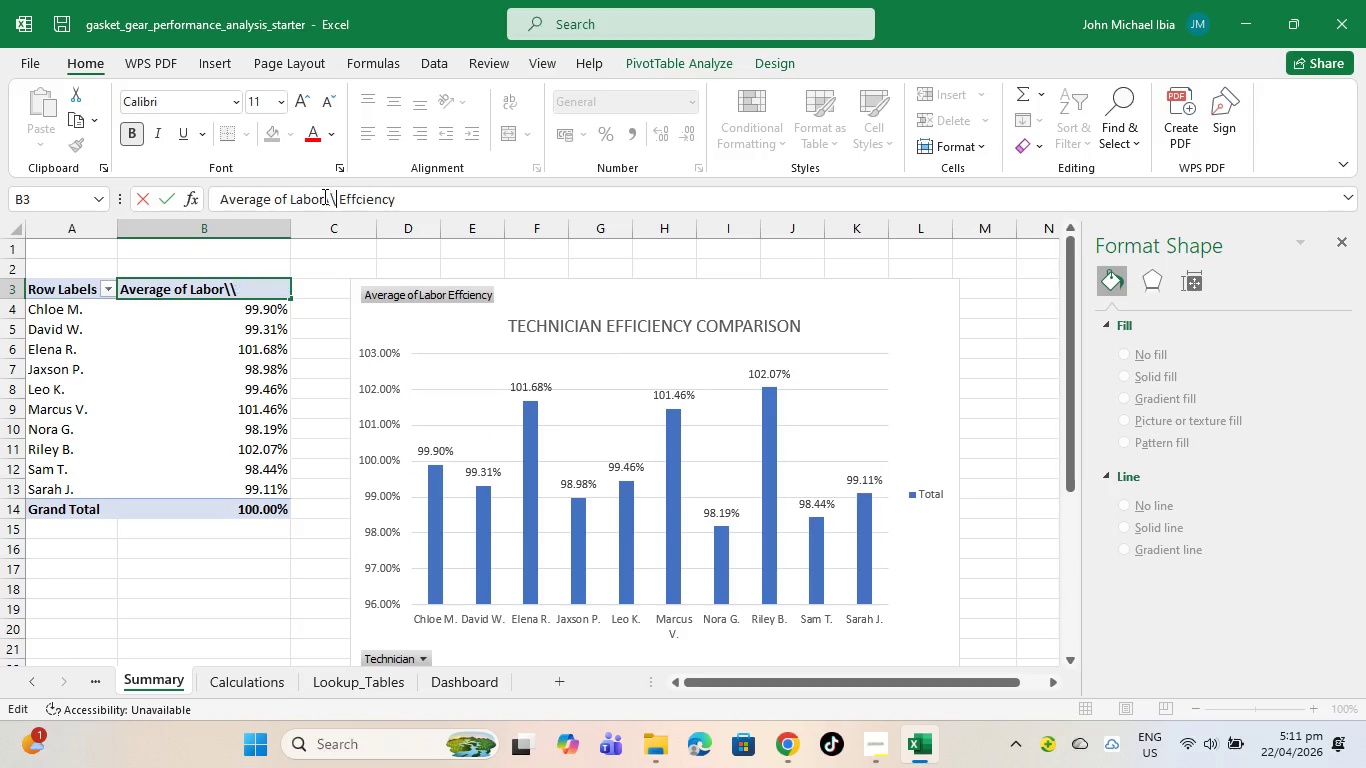 
key(Backslash)
 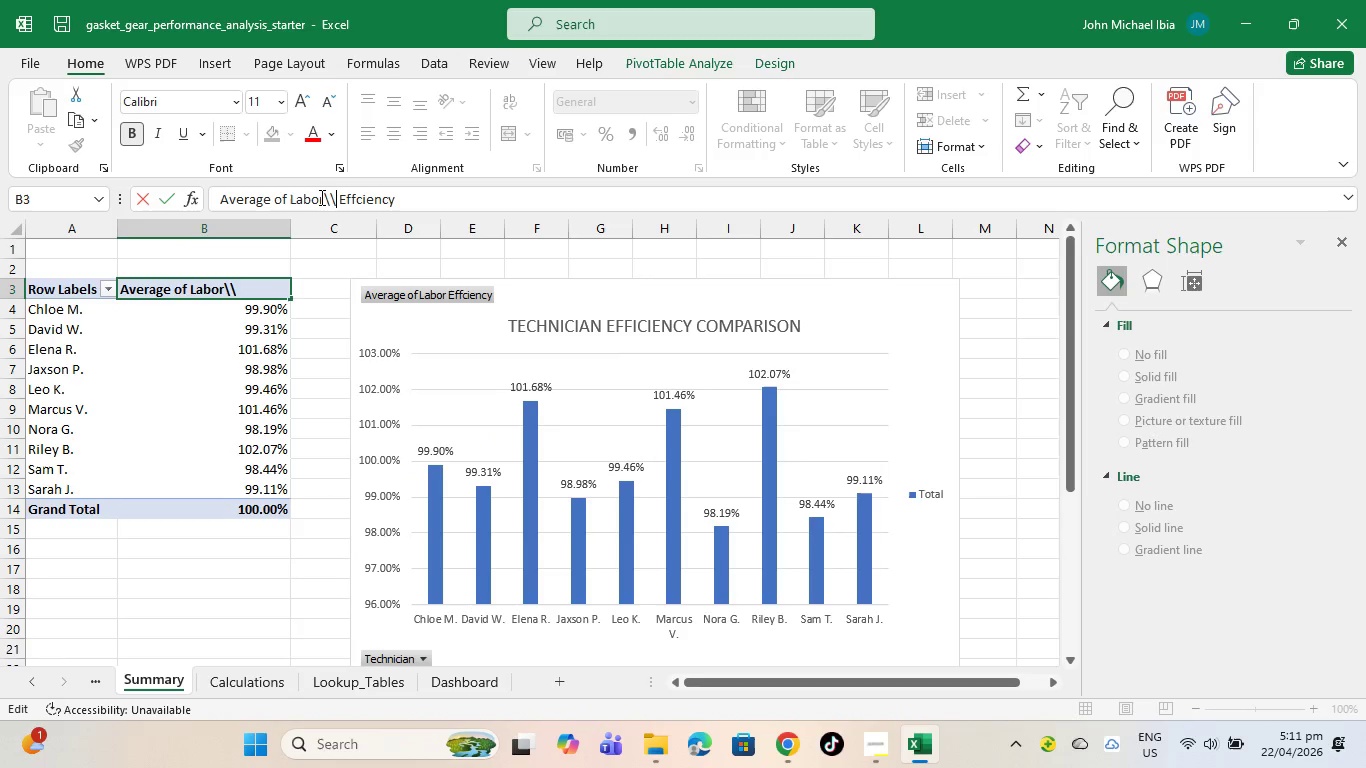 
key(Backslash)
 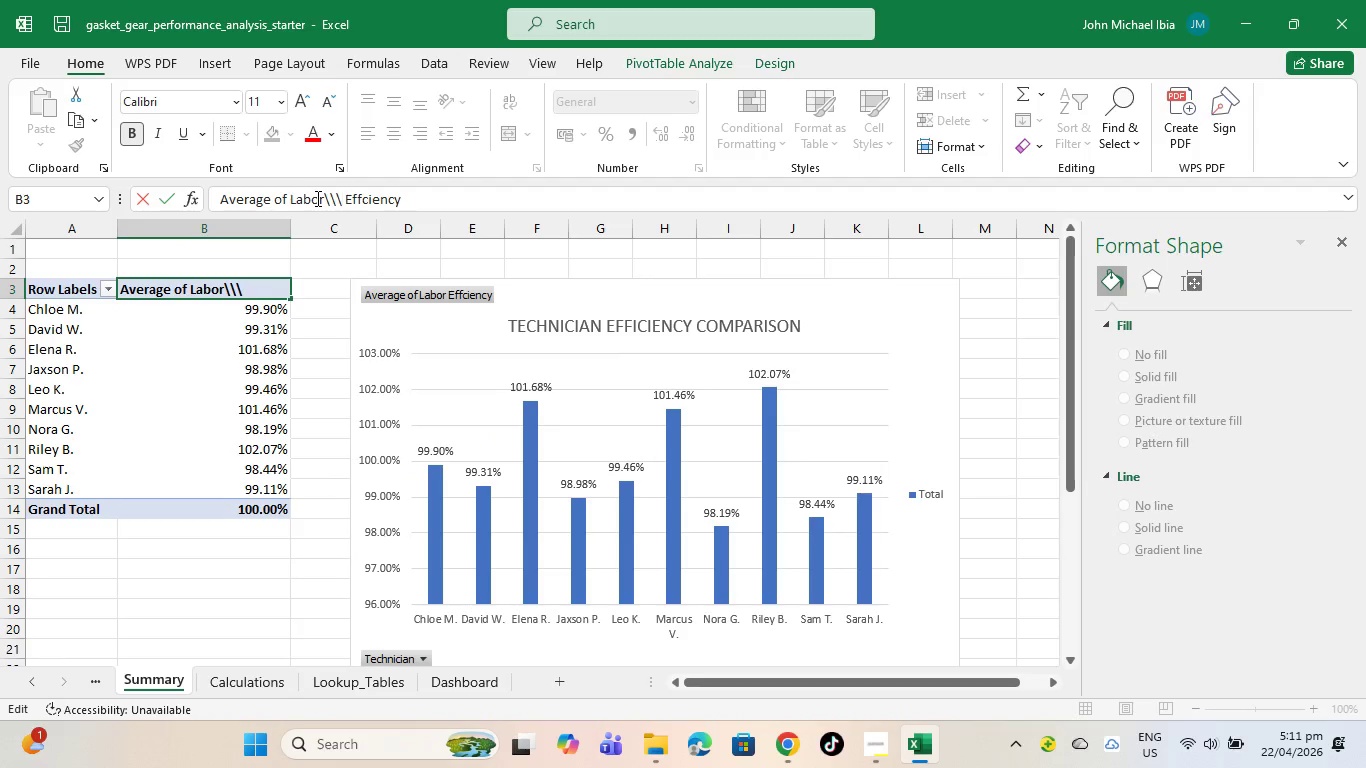 
key(Backspace)
 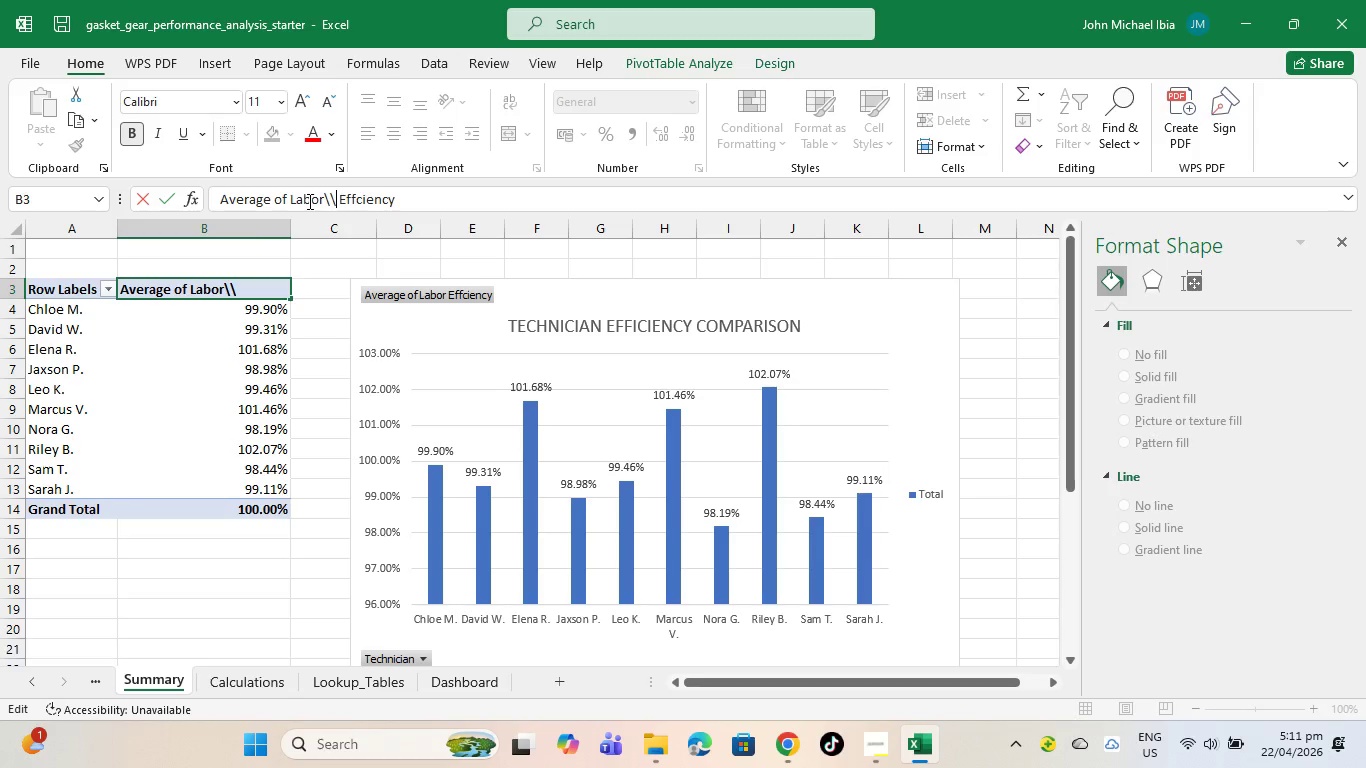 
hold_key(key=Backspace, duration=0.84)
 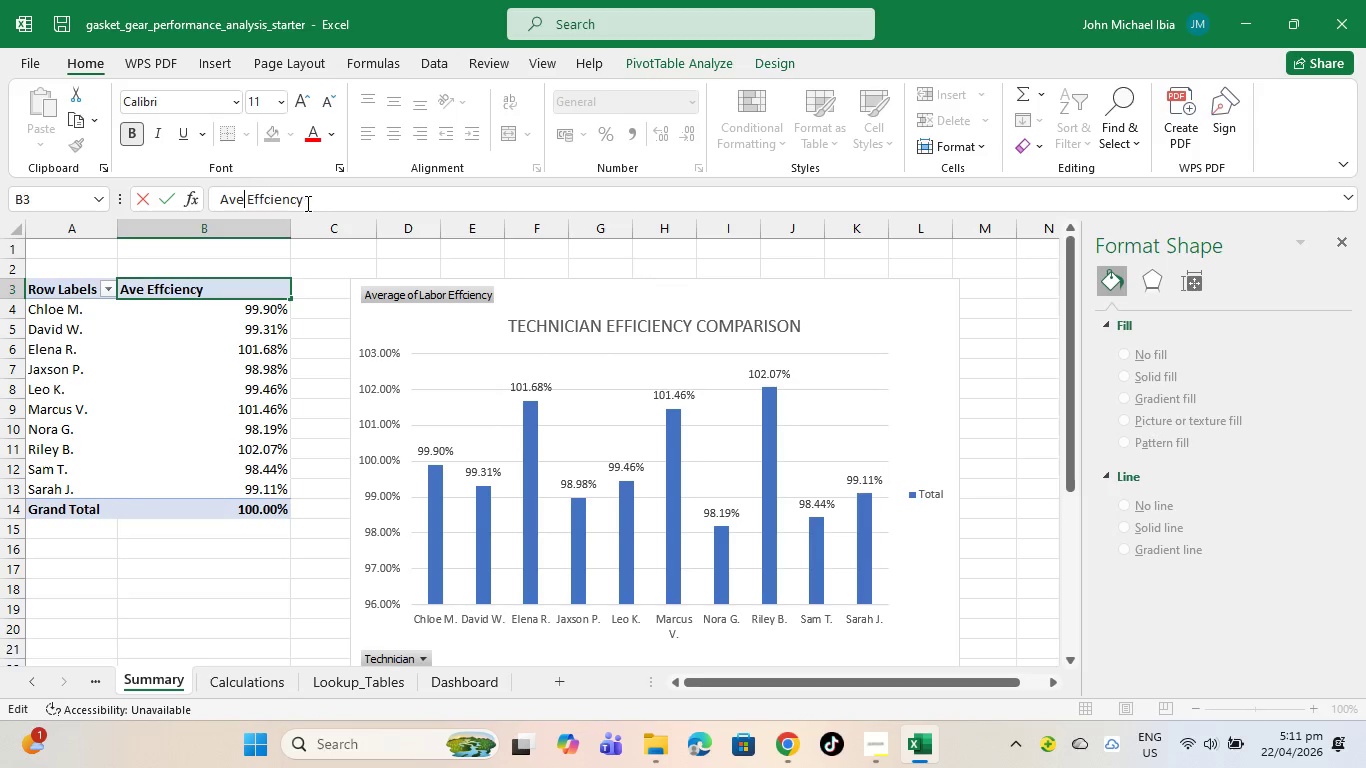 
hold_key(key=Backspace, duration=0.41)
 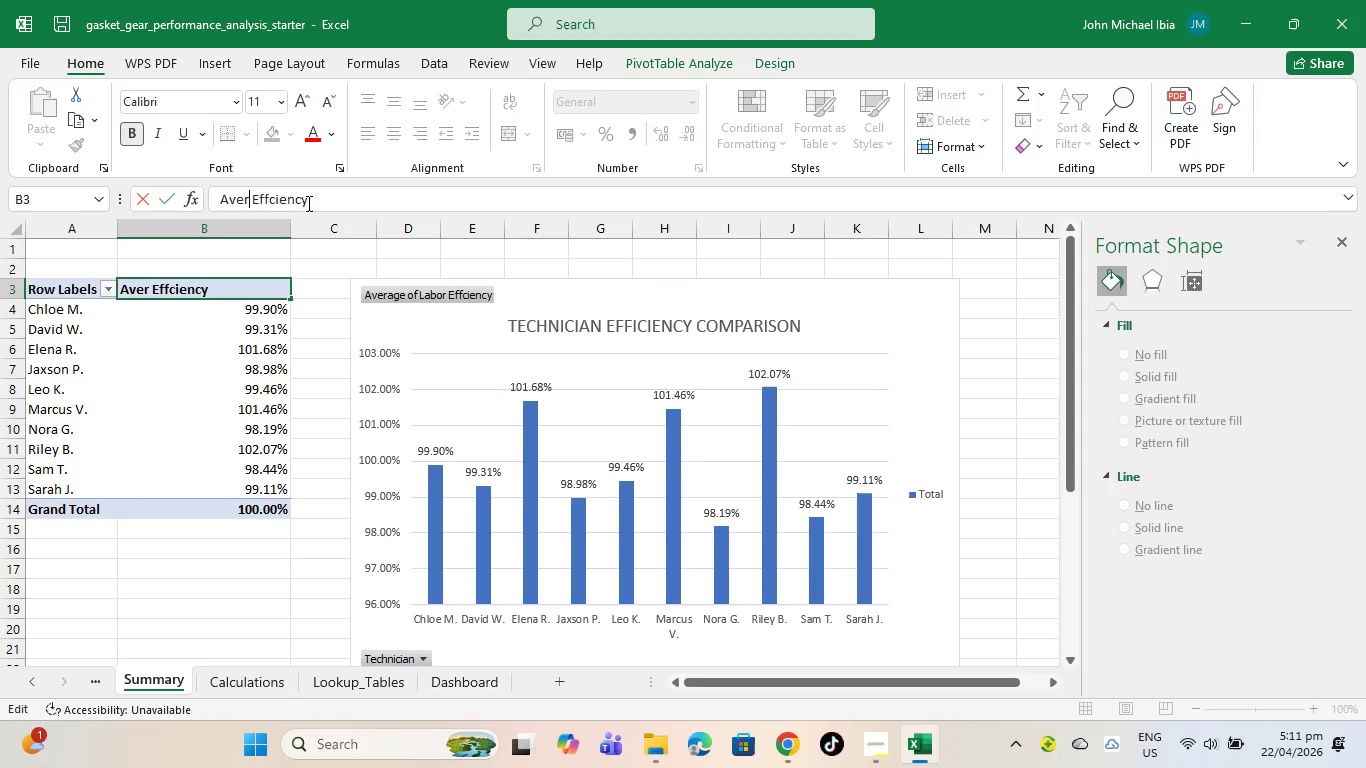 
key(Backspace)
 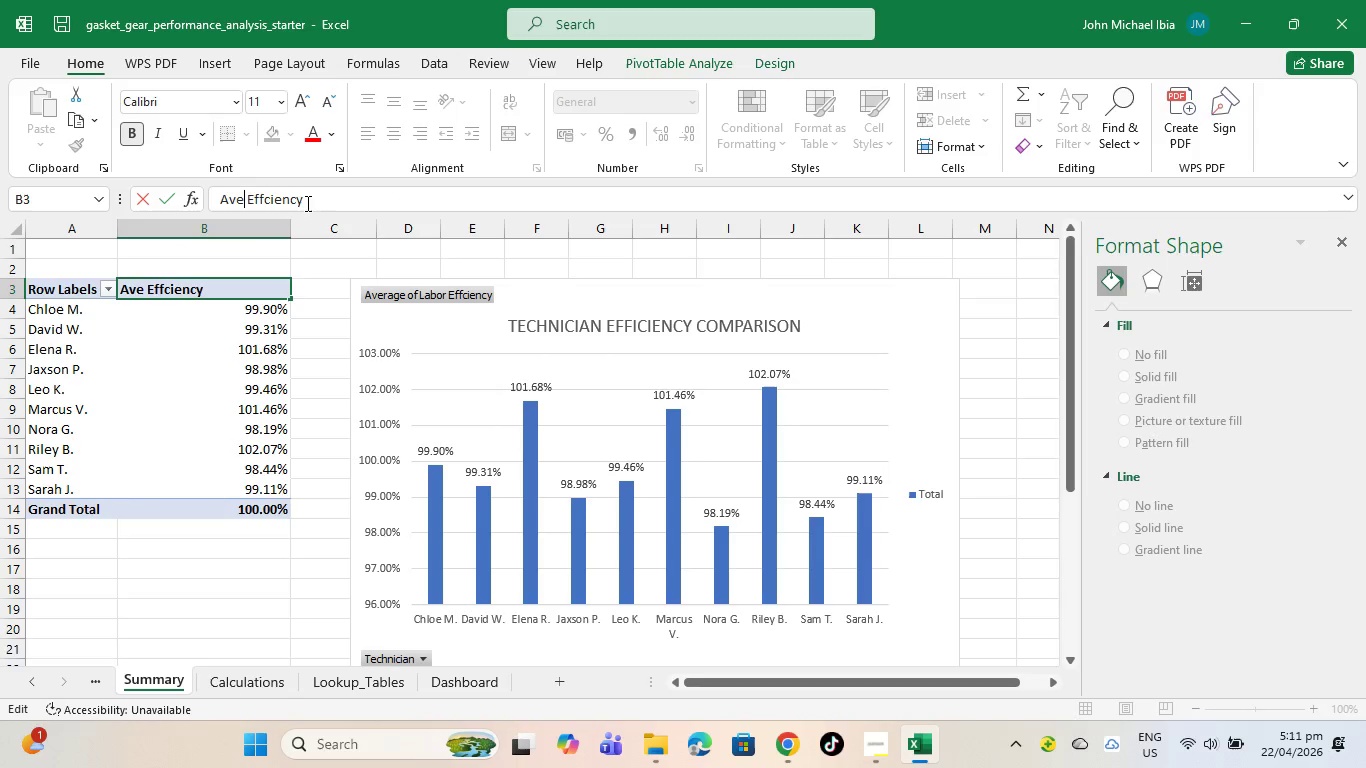 
key(Backspace)
 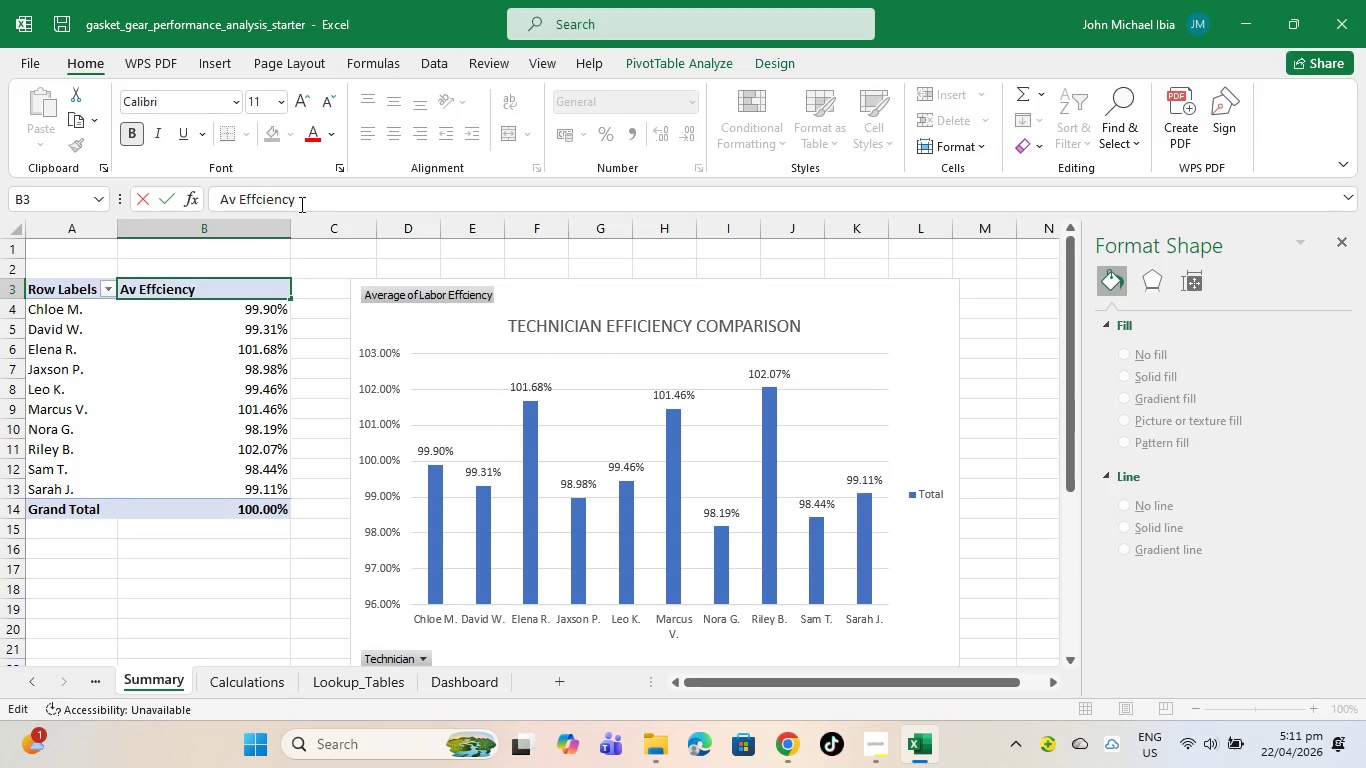 
key(G)
 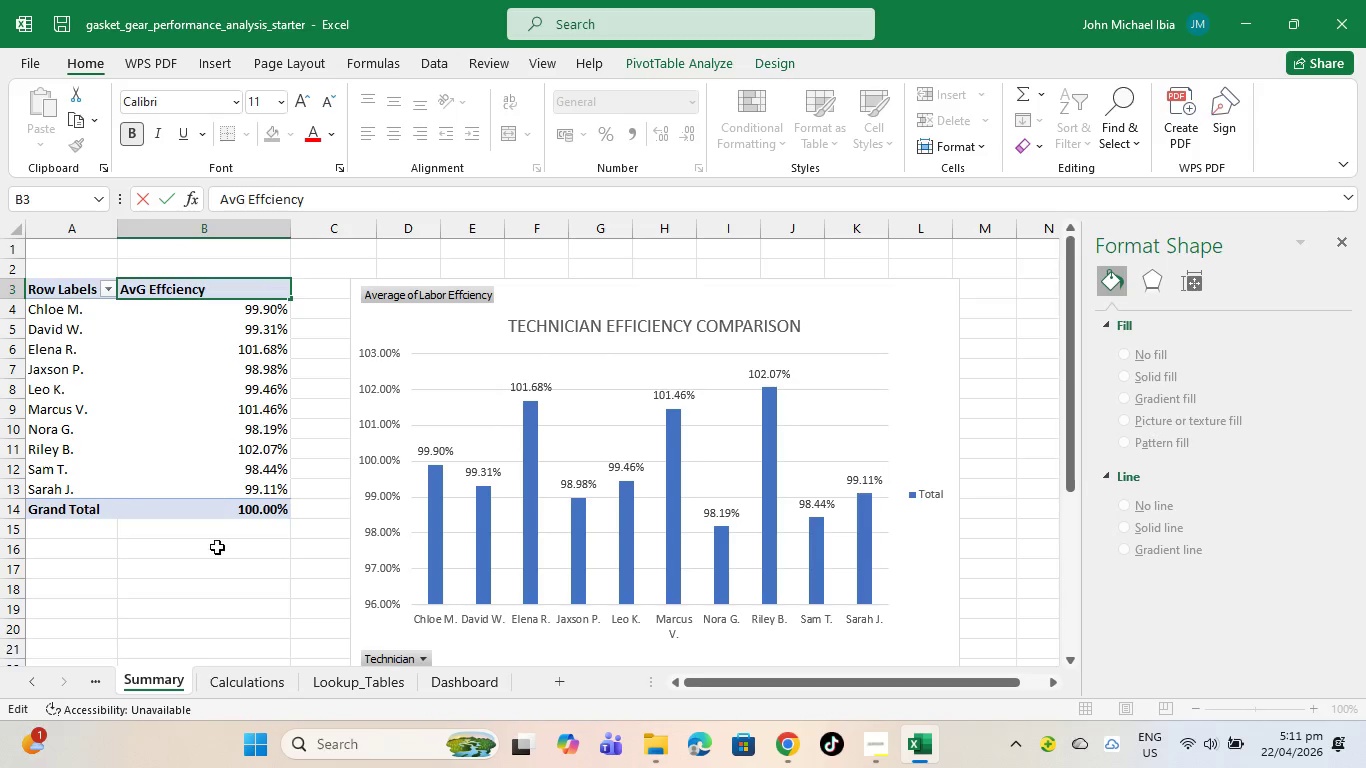 
left_click([212, 565])
 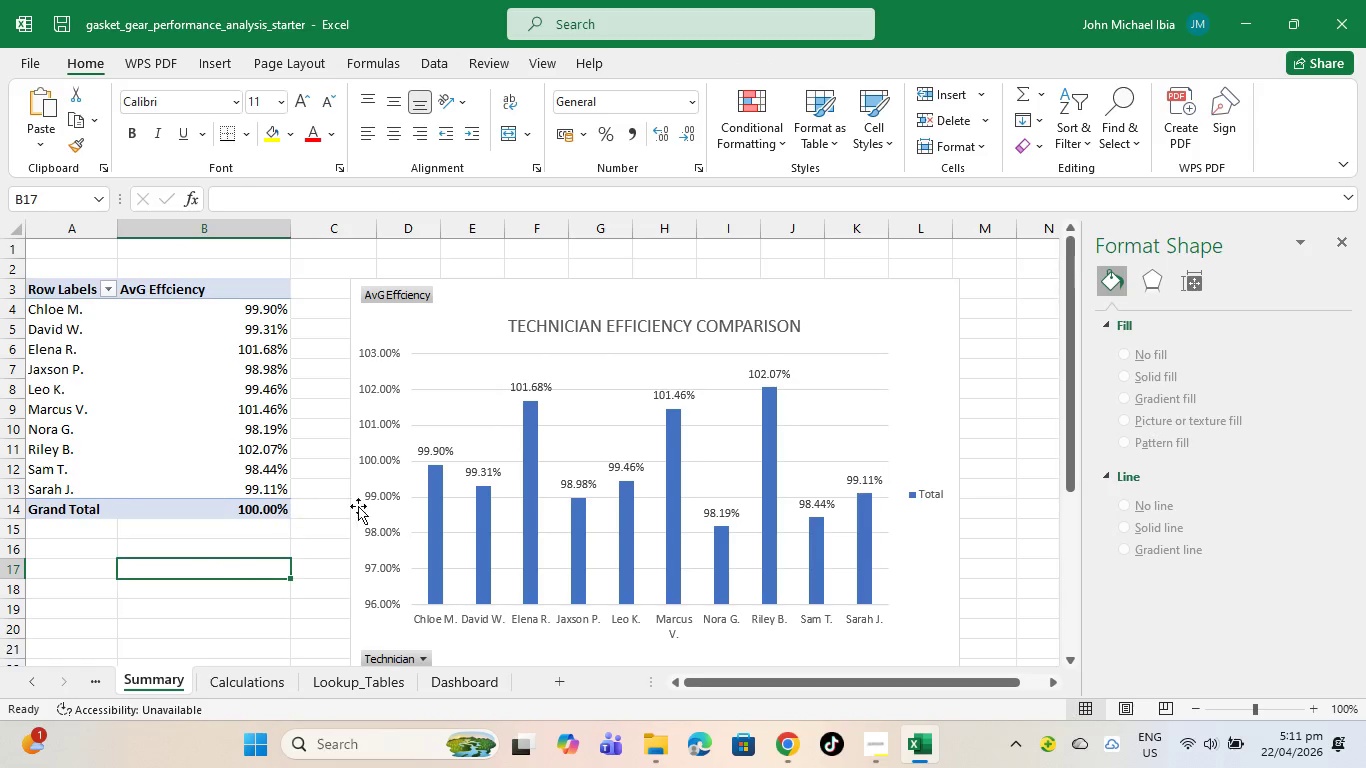 
scroll: coordinate [376, 507], scroll_direction: down, amount: 3.0
 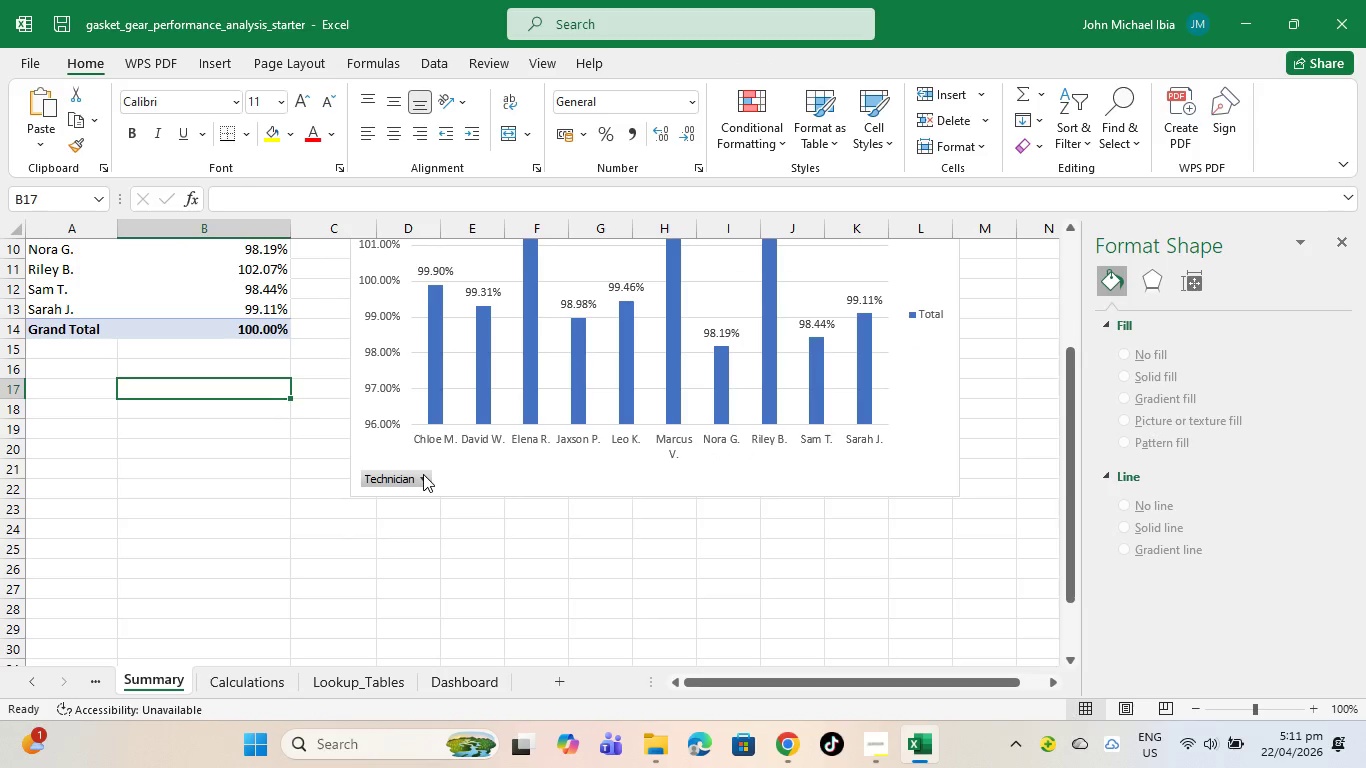 
left_click([423, 475])
 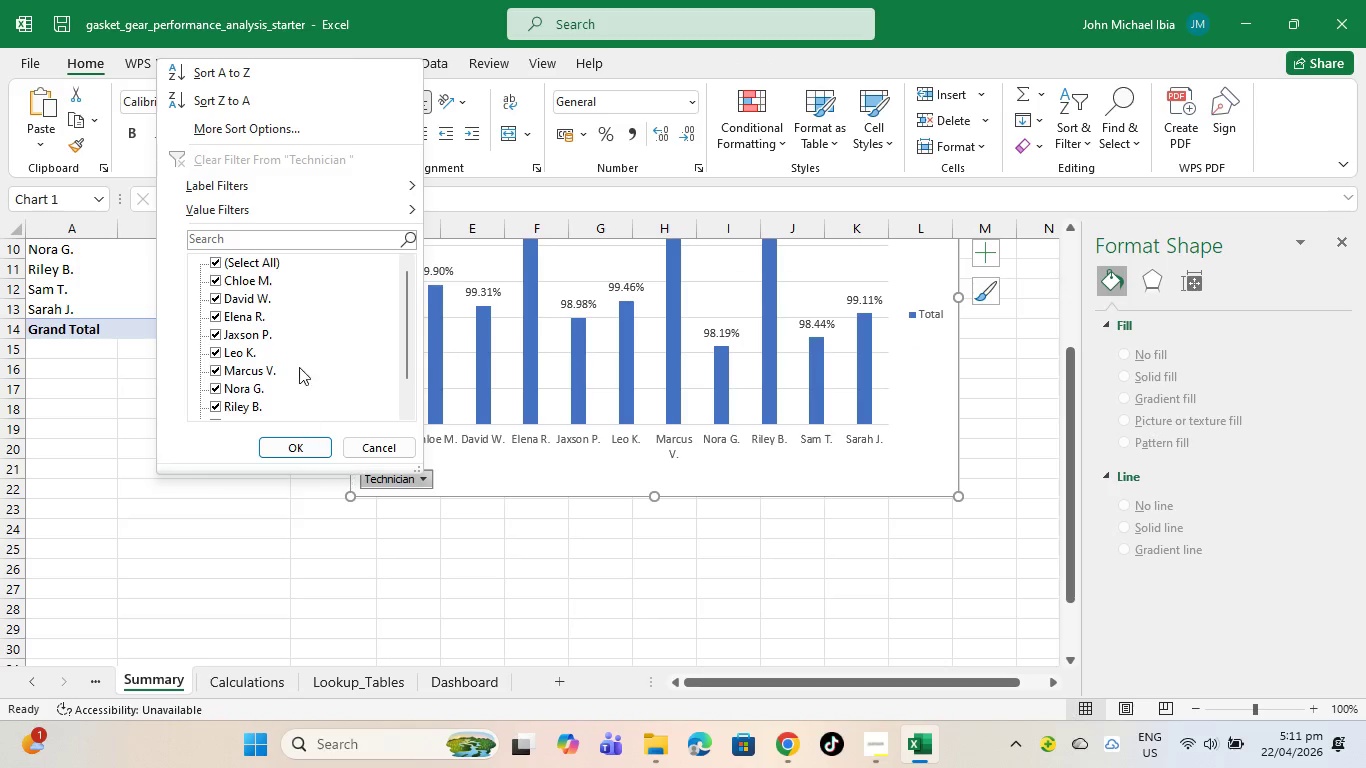 
scroll: coordinate [307, 356], scroll_direction: down, amount: 4.0
 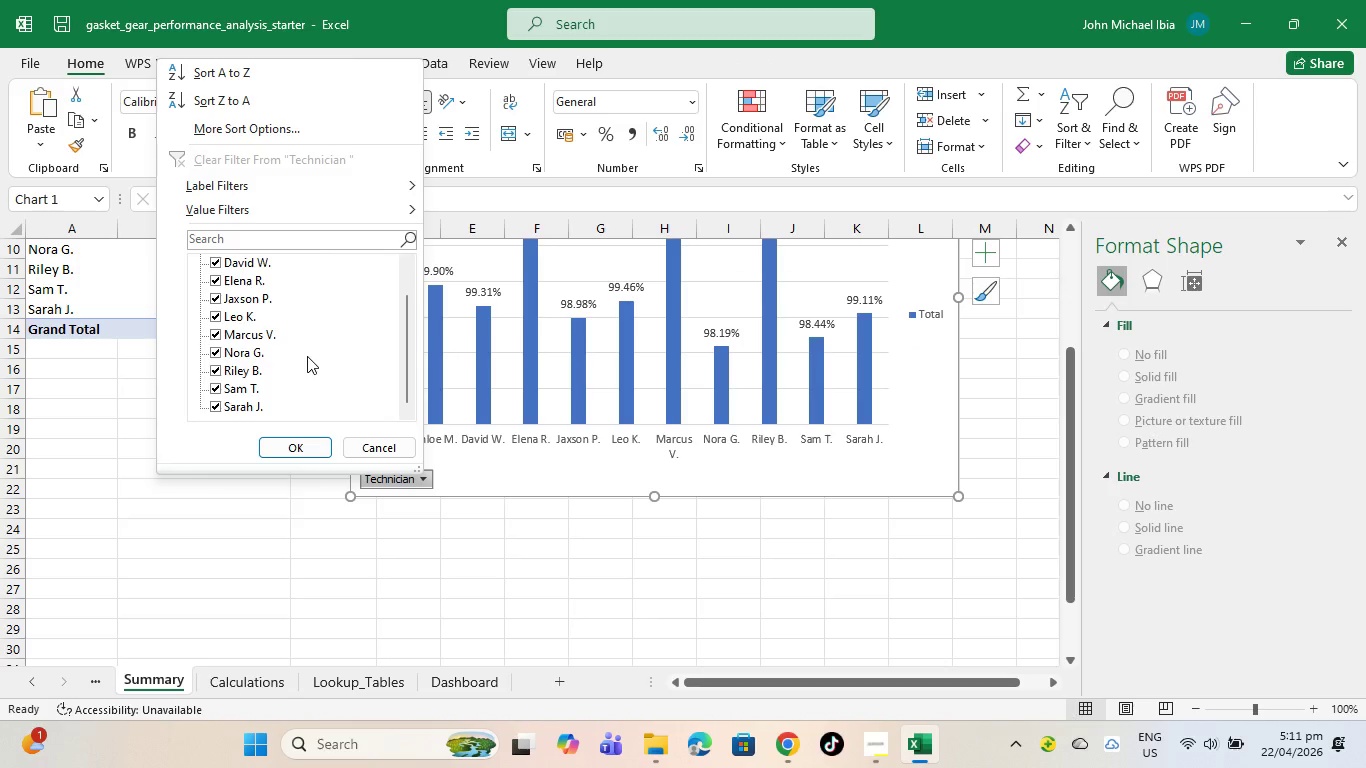 
scroll: coordinate [307, 356], scroll_direction: up, amount: 4.0
 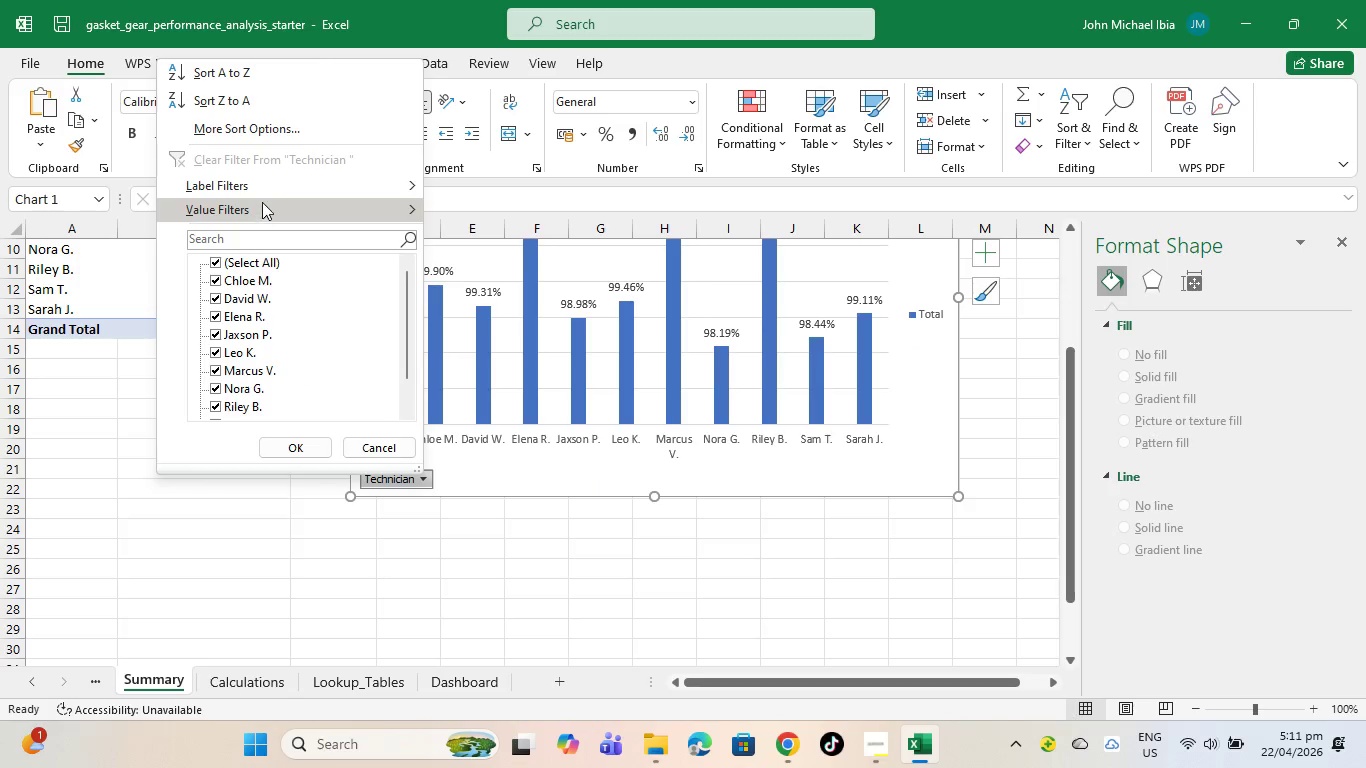 
left_click([284, 172])
 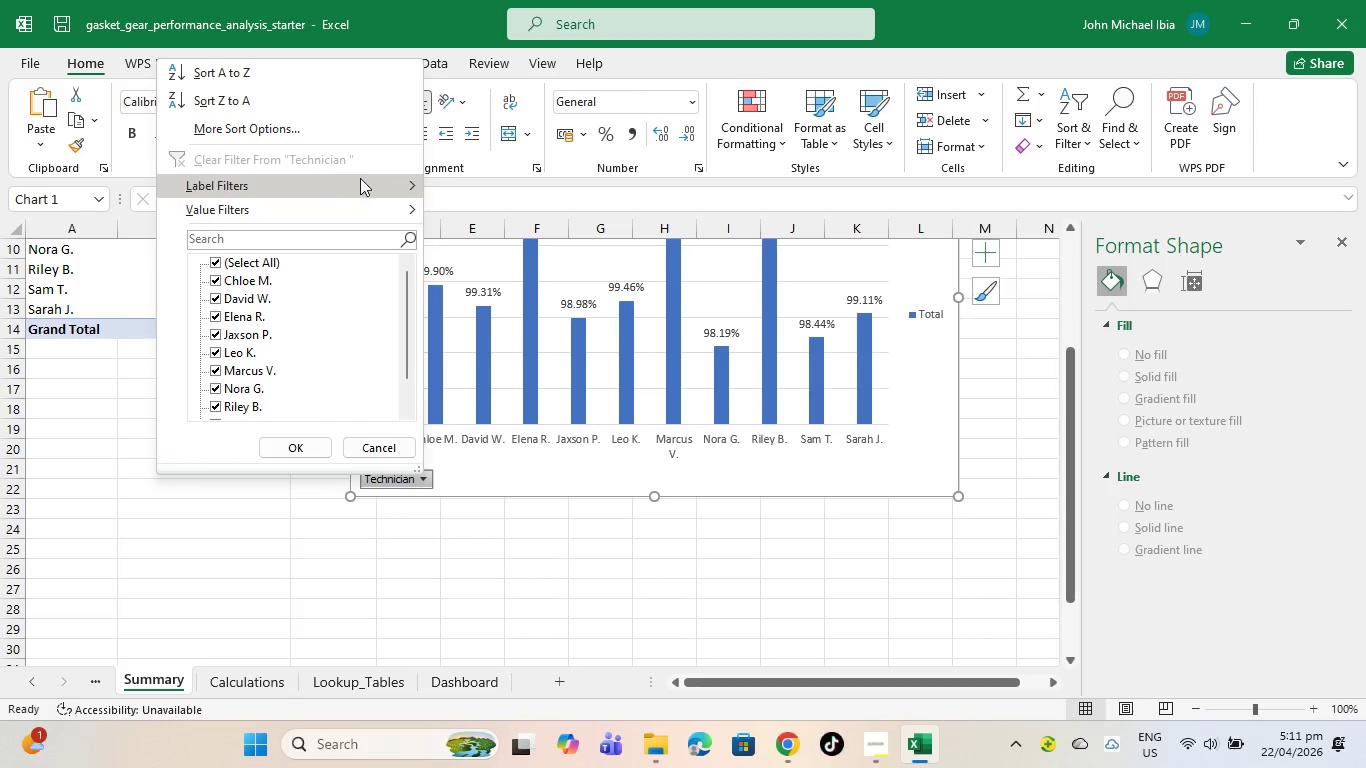 
left_click([360, 178])
 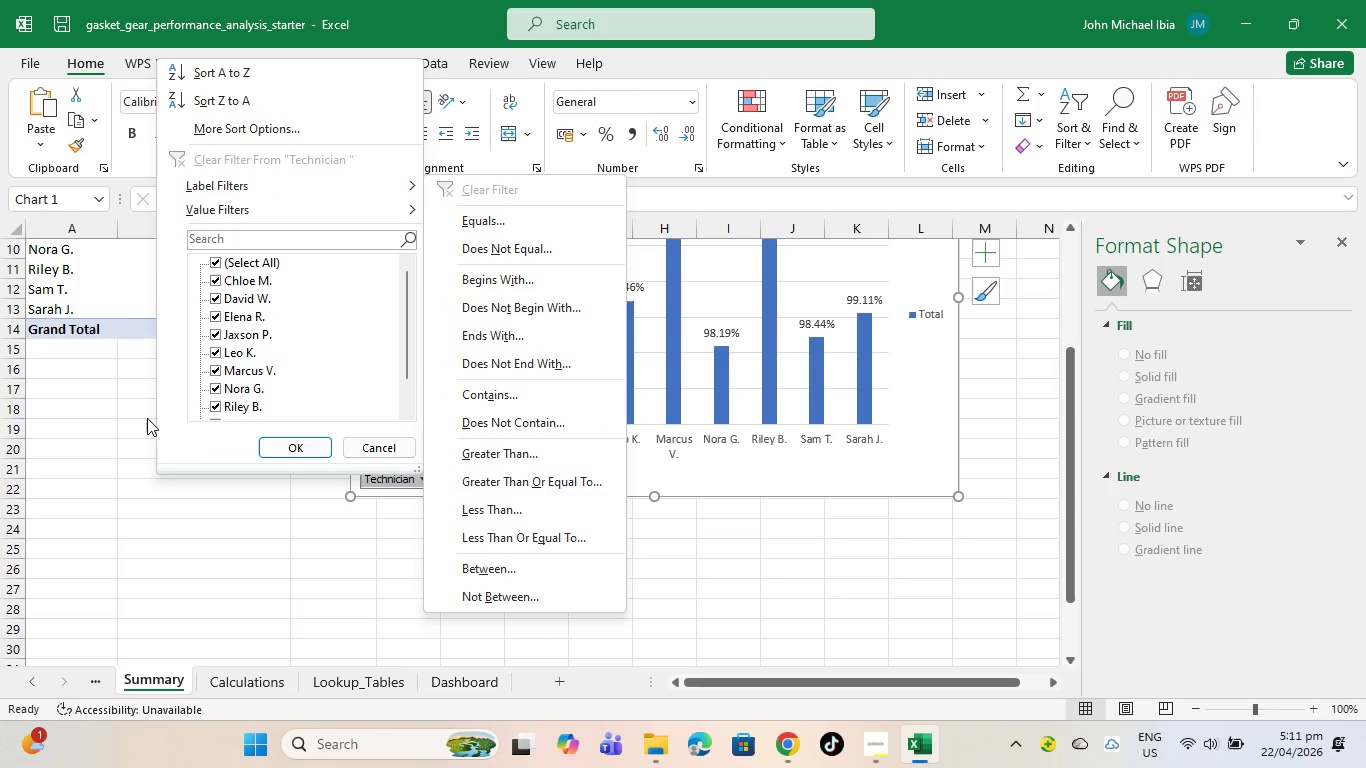 
left_click([93, 468])
 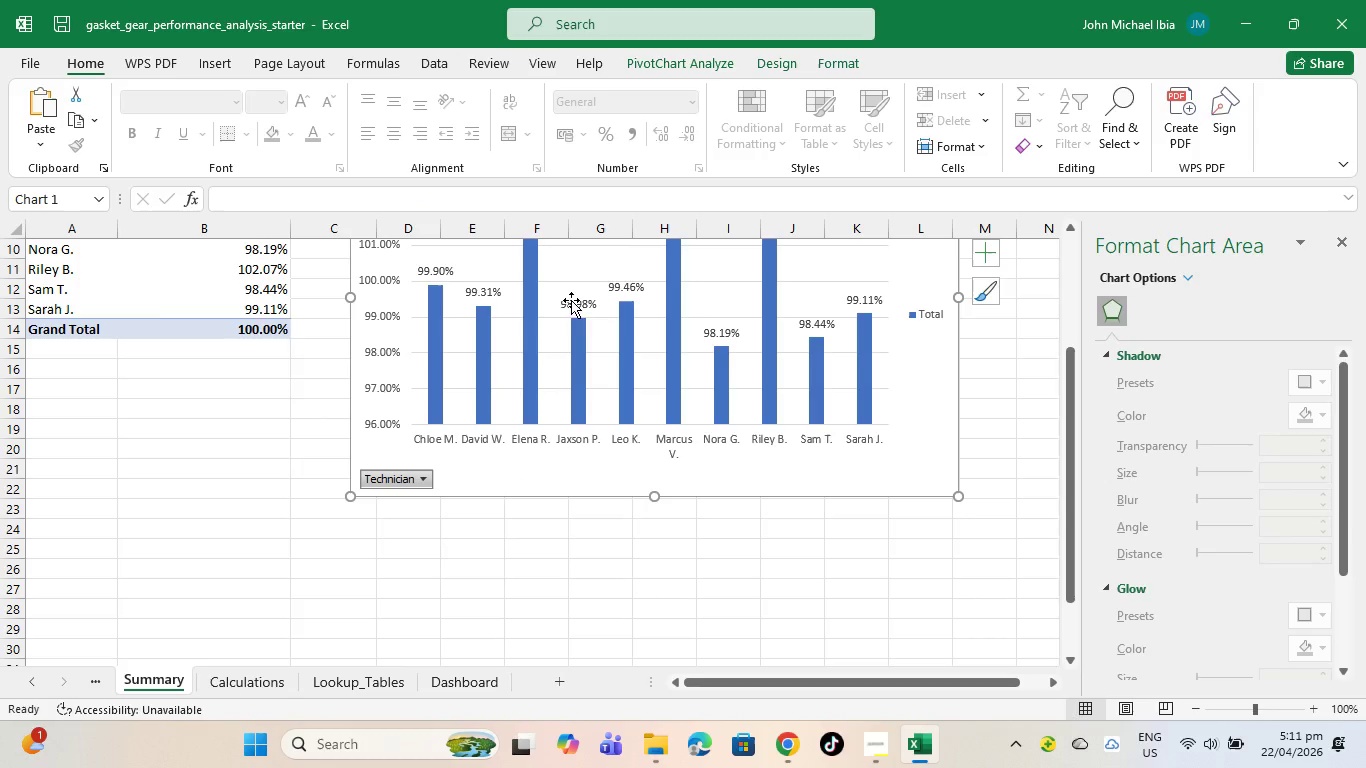 
left_click([573, 299])
 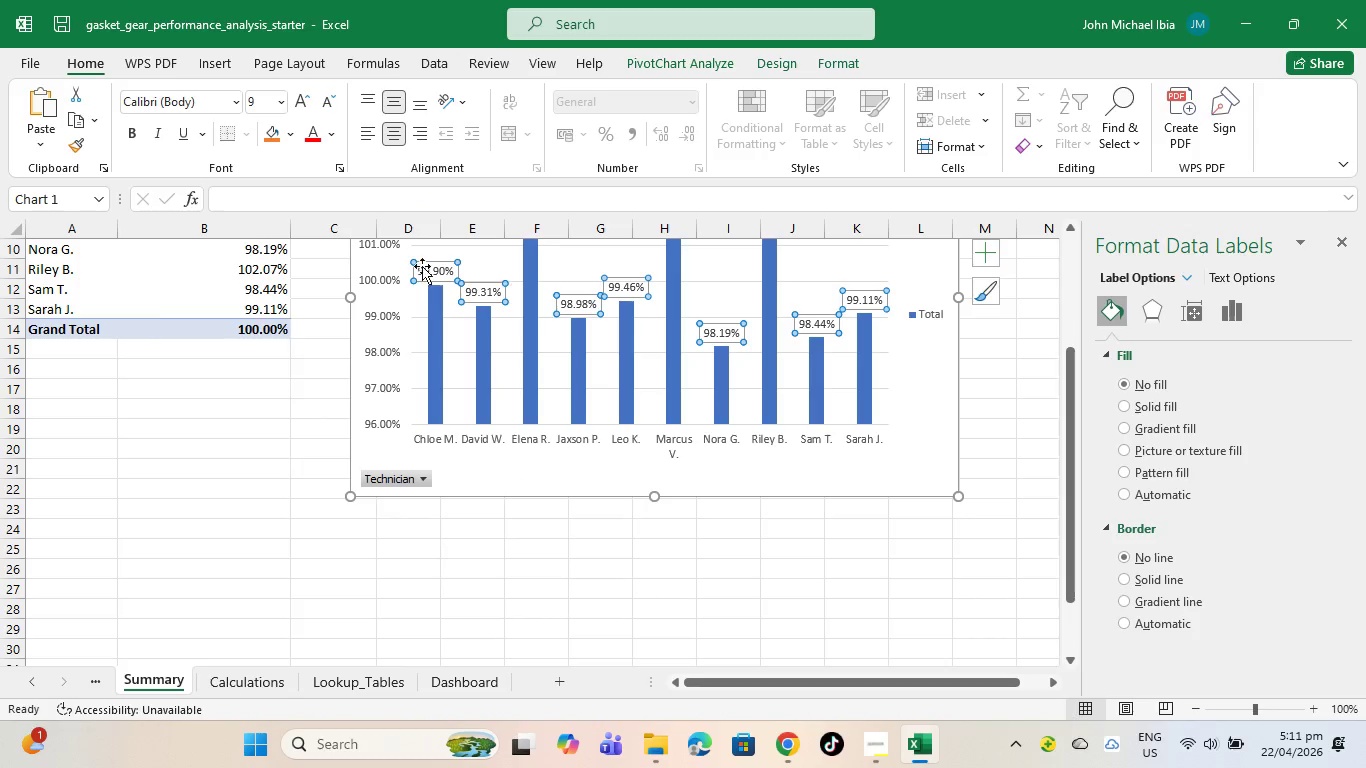 
left_click([223, 63])
 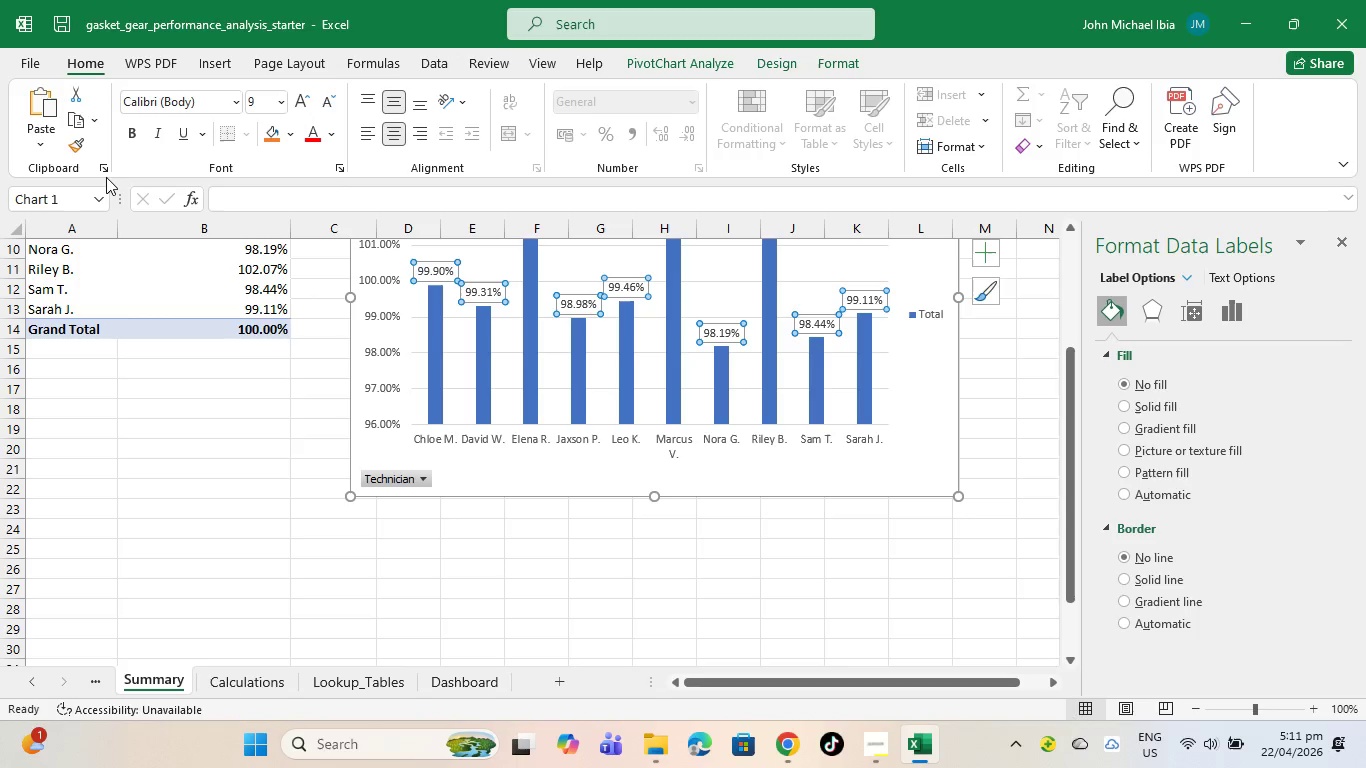 
scroll: coordinate [603, 583], scroll_direction: up, amount: 3.0
 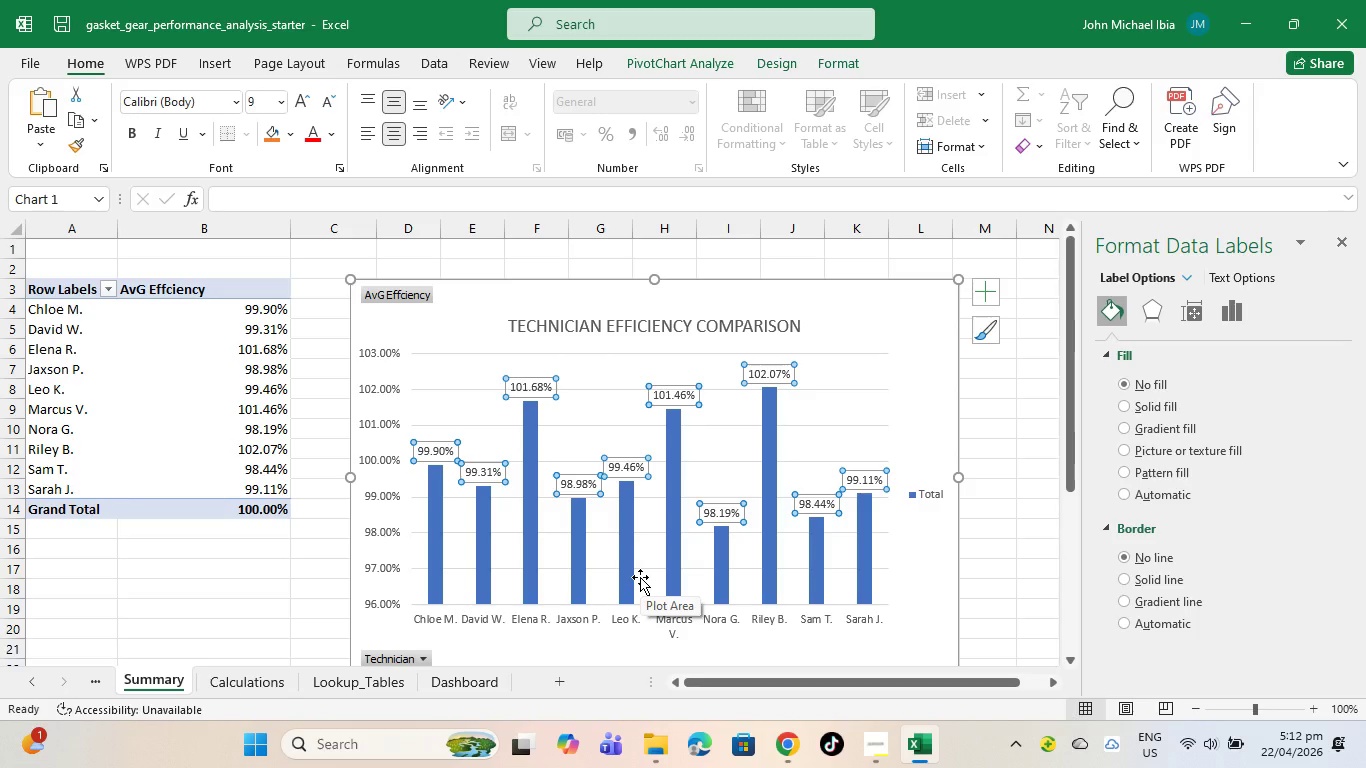 
wait(21.77)
 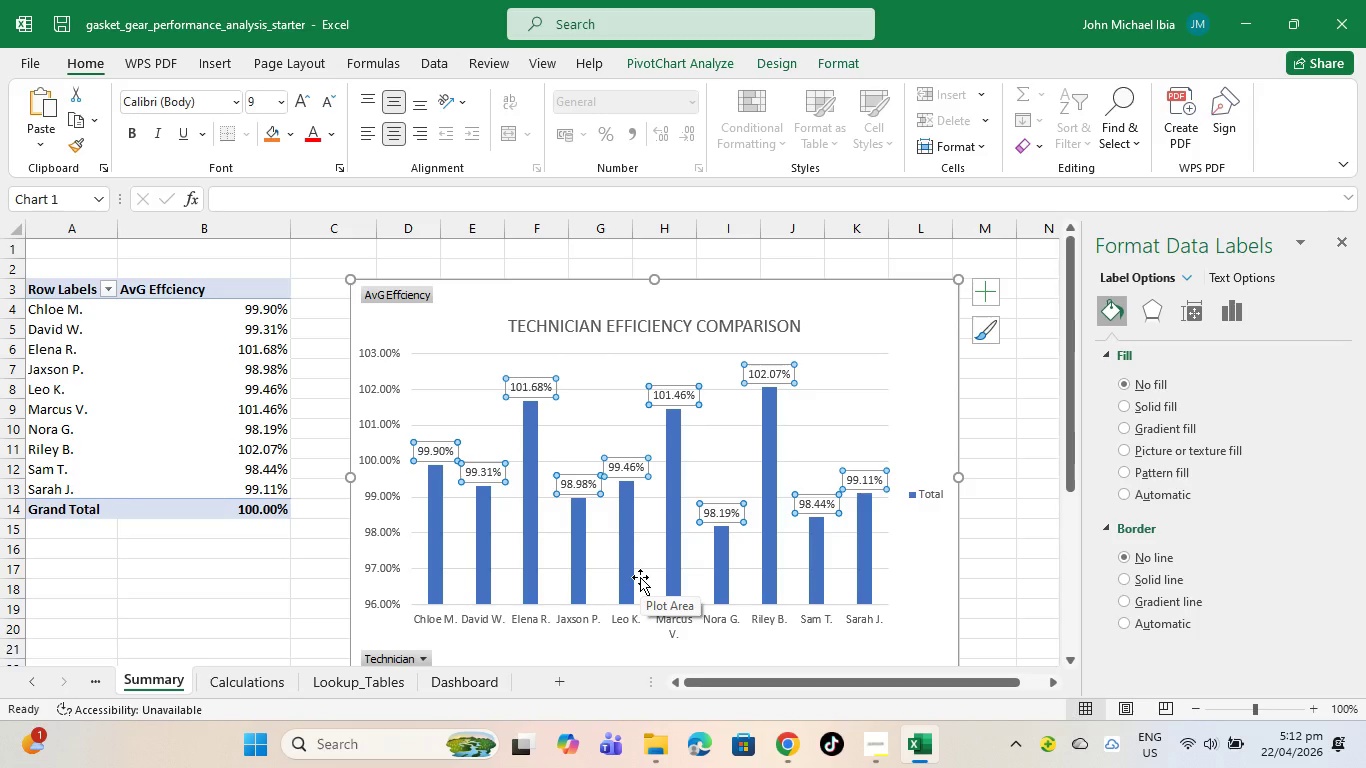 
left_click([141, 596])
 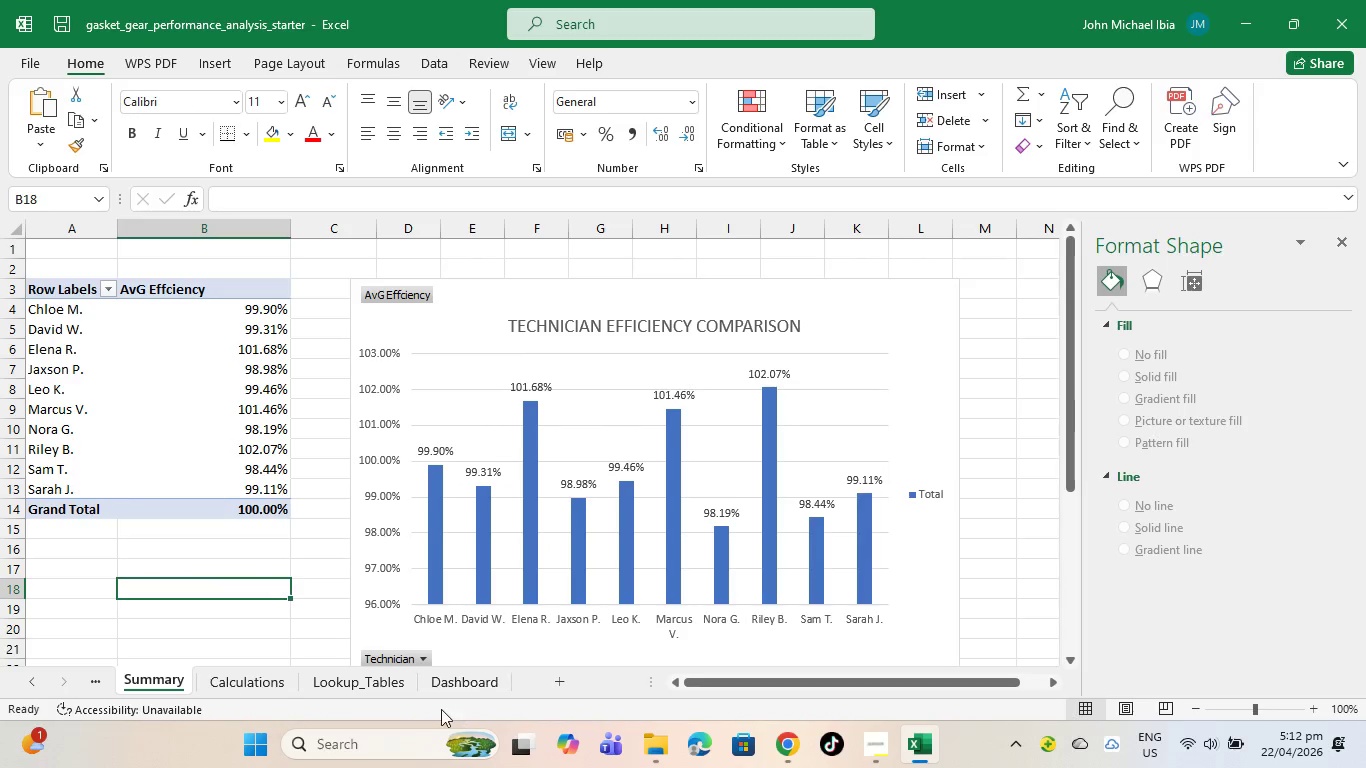 
left_click([469, 686])
 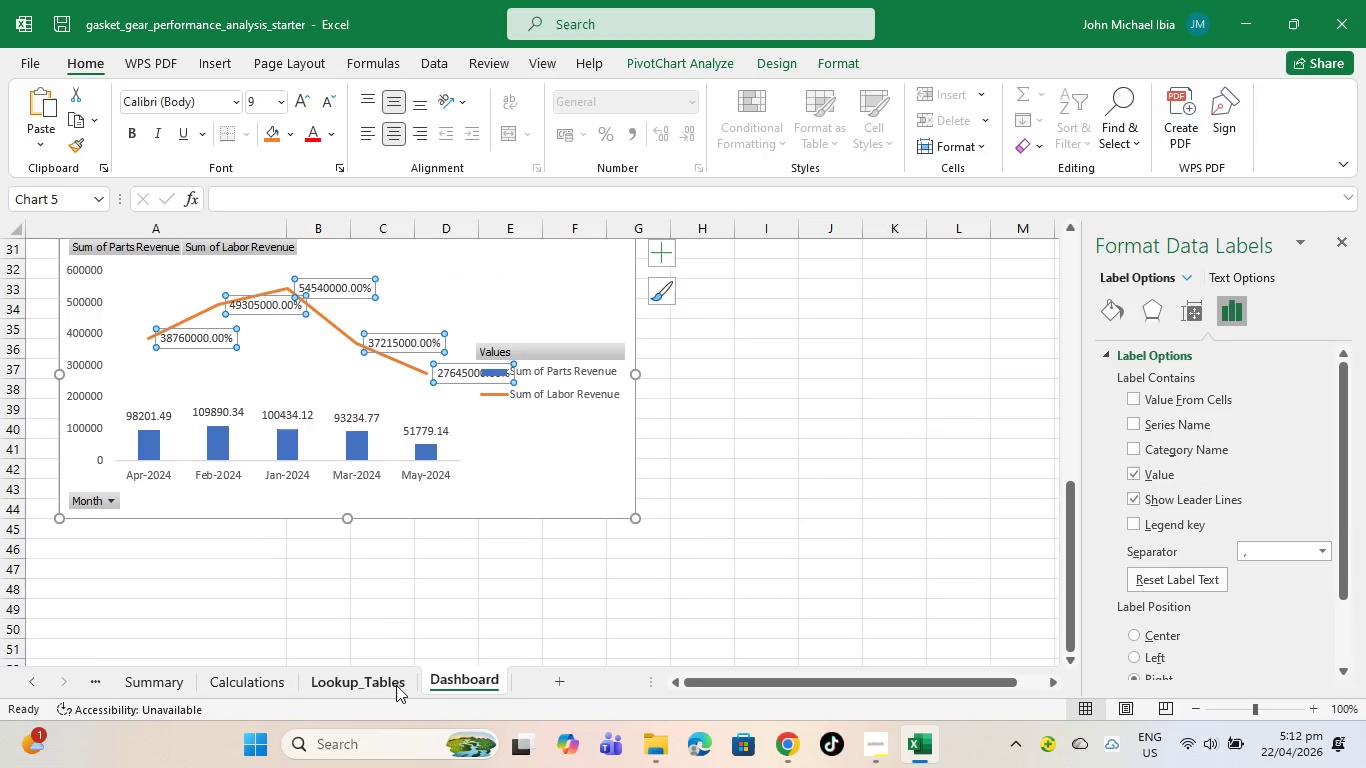 
left_click([396, 685])
 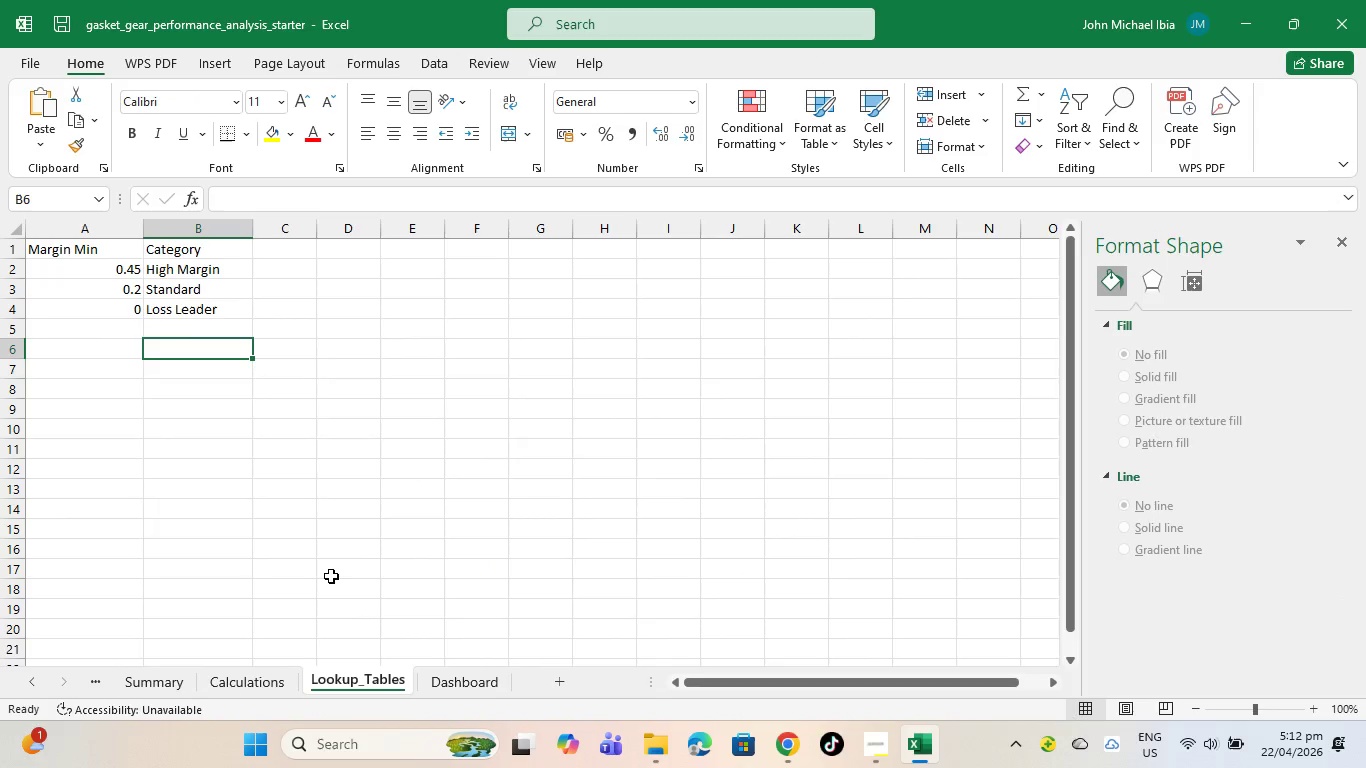 
scroll: coordinate [321, 574], scroll_direction: up, amount: 4.0
 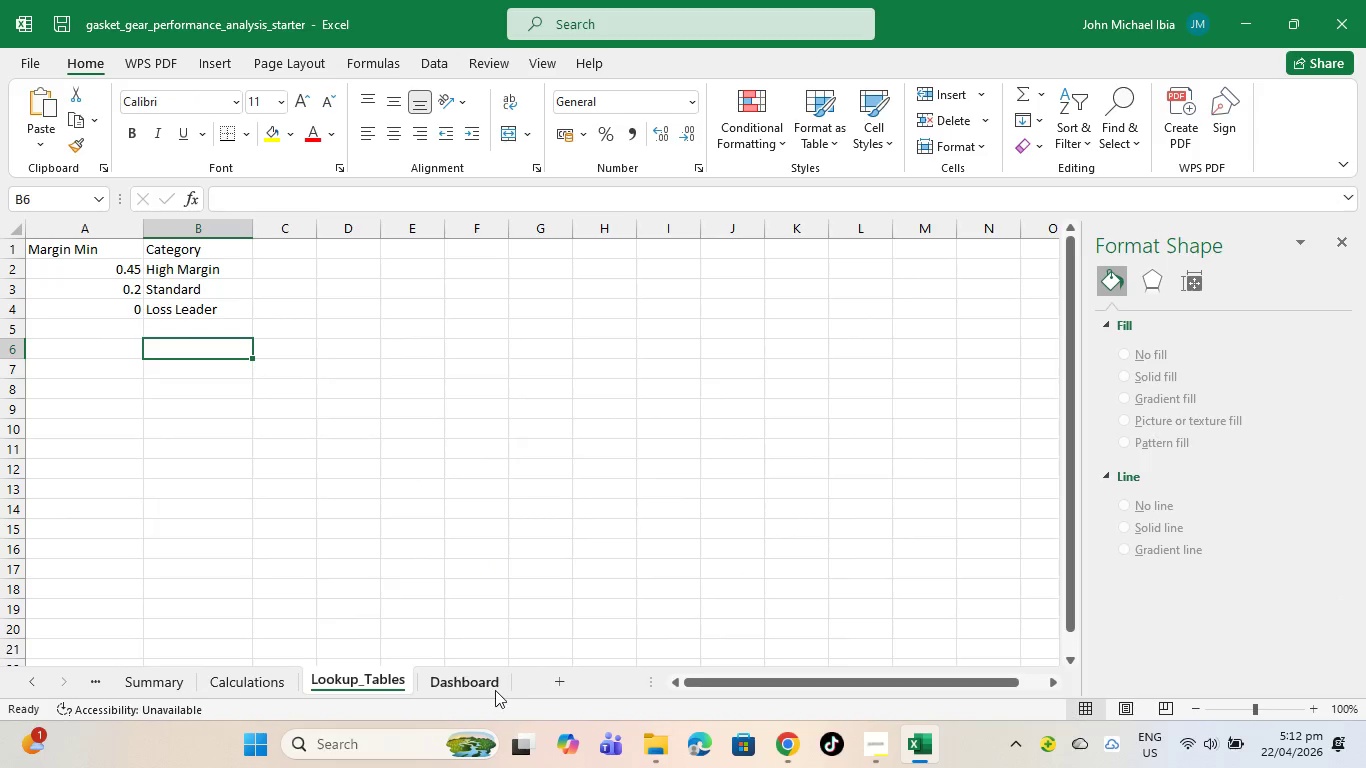 
left_click([491, 688])
 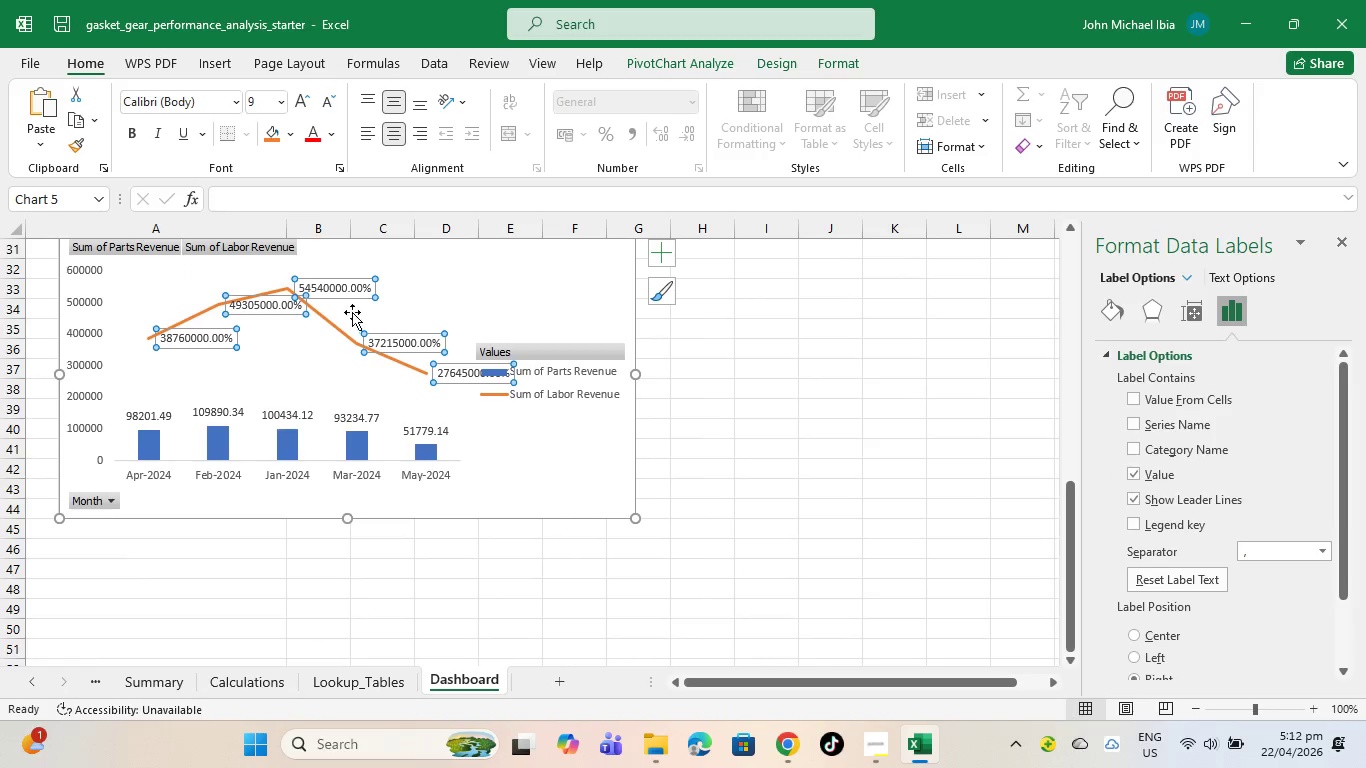 
left_click([345, 295])
 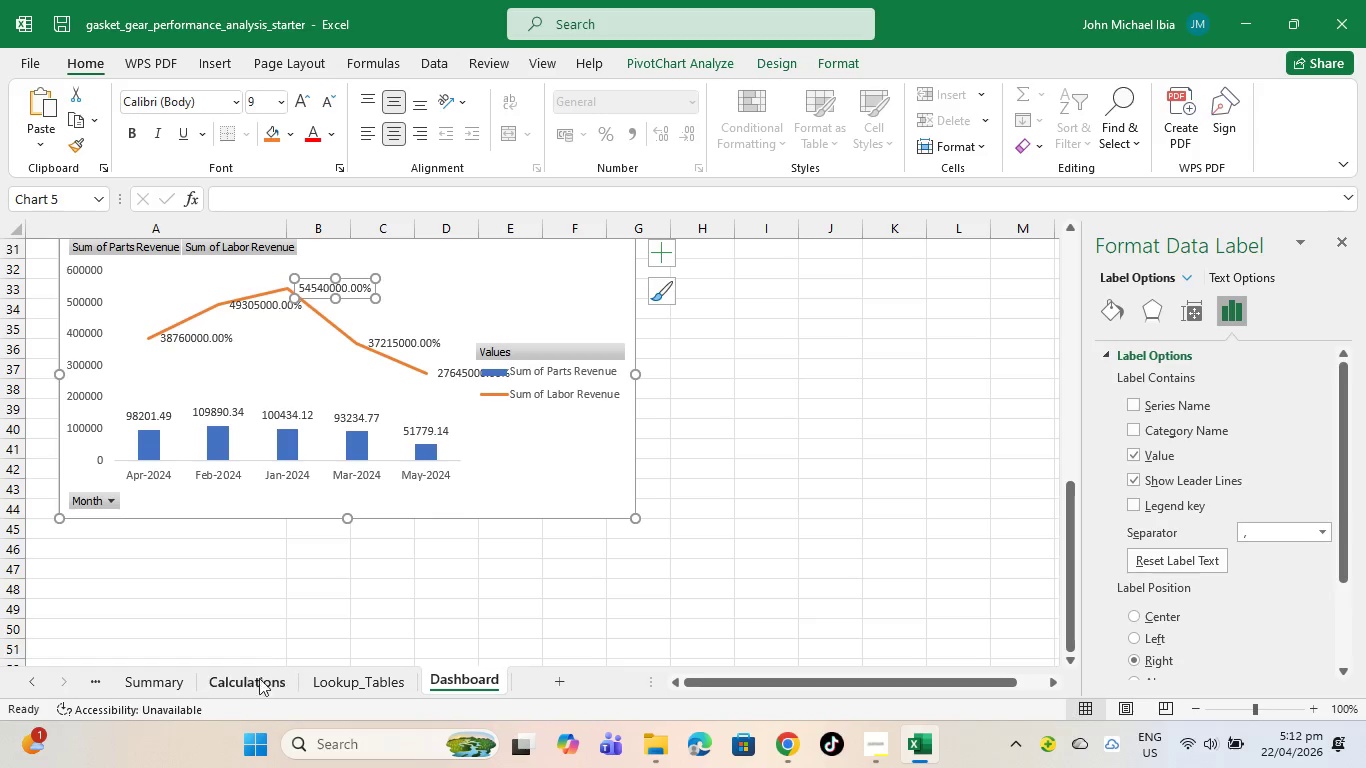 
left_click([134, 682])
 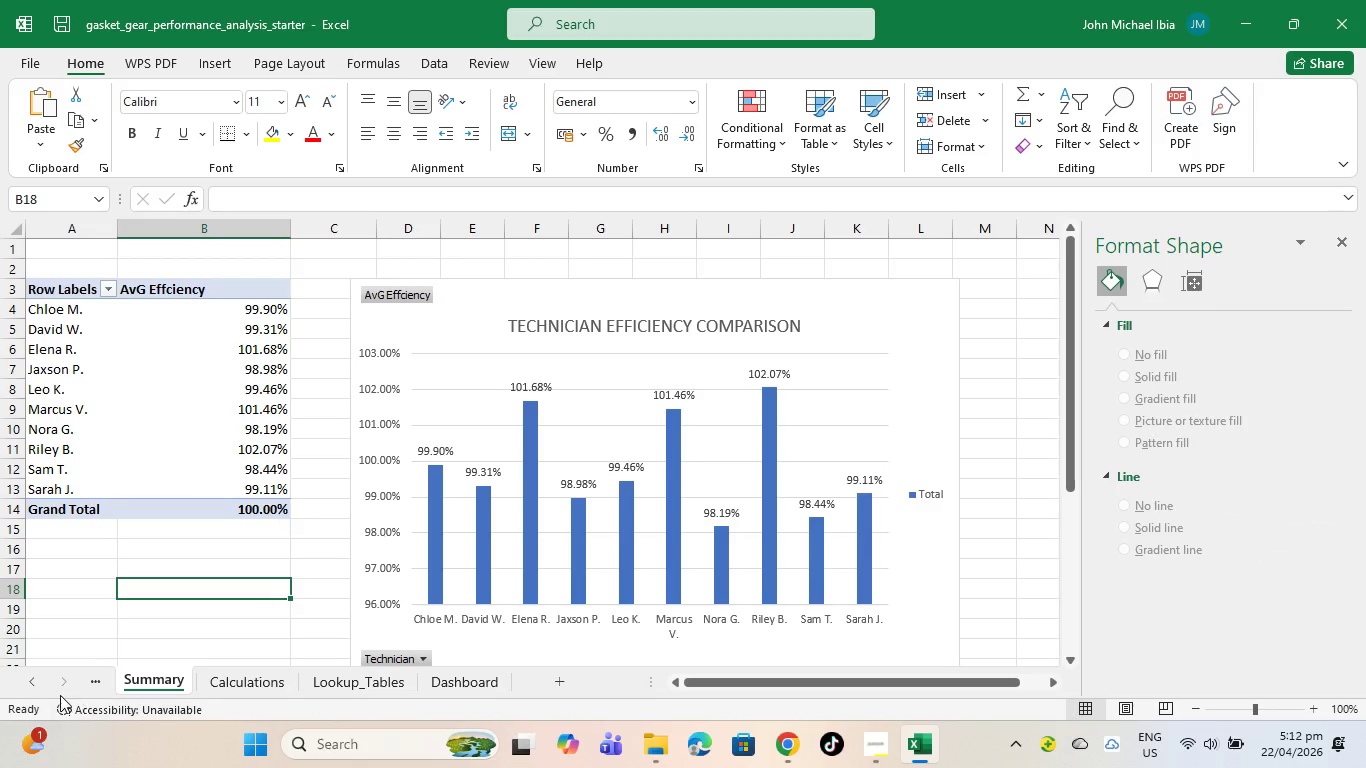 
left_click([40, 690])
 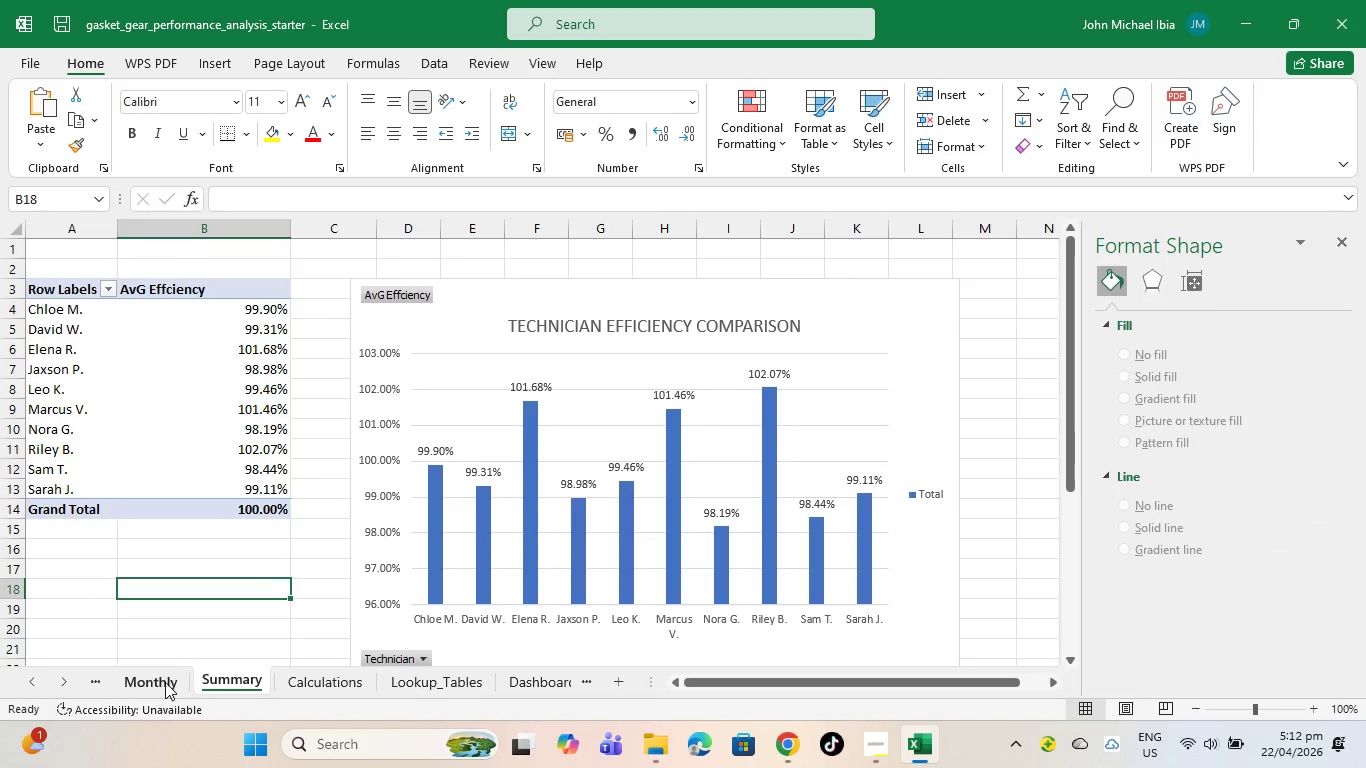 
left_click([165, 682])
 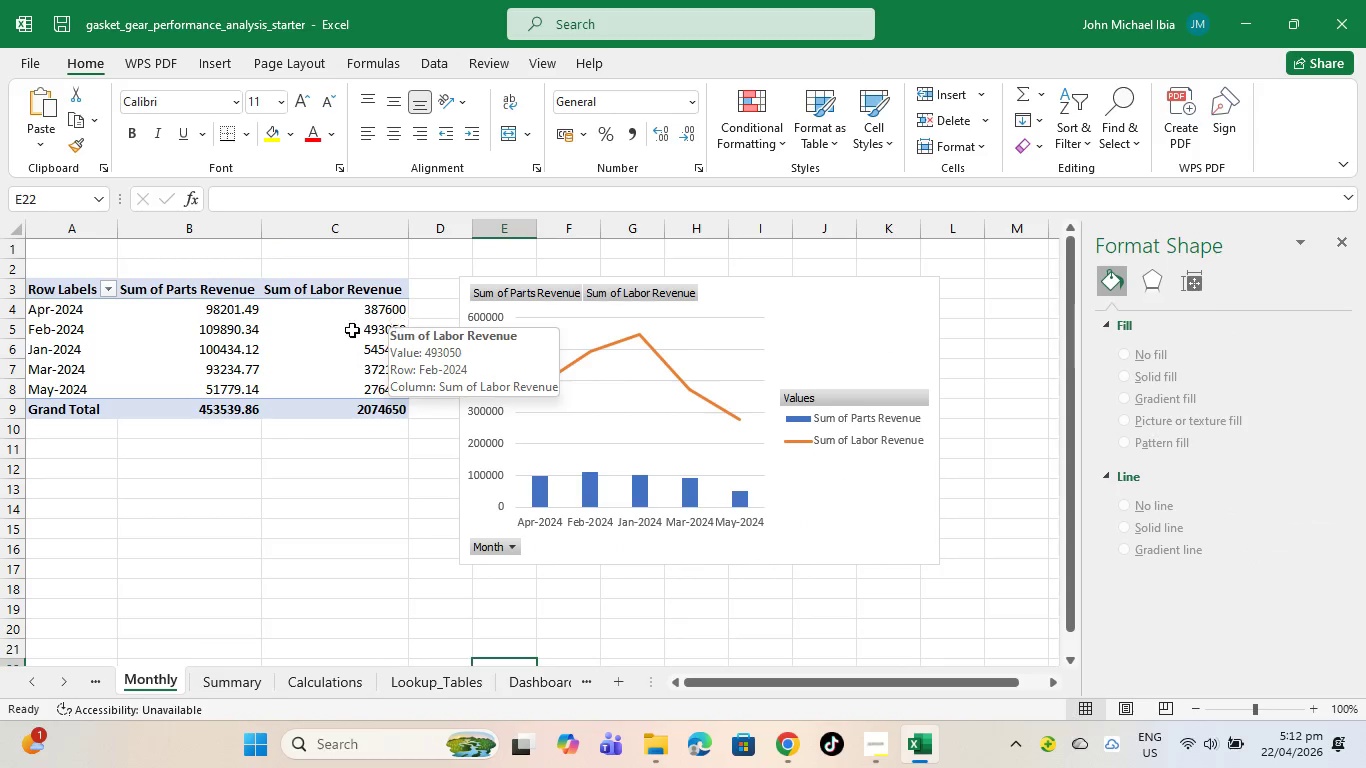 
left_click([240, 338])
 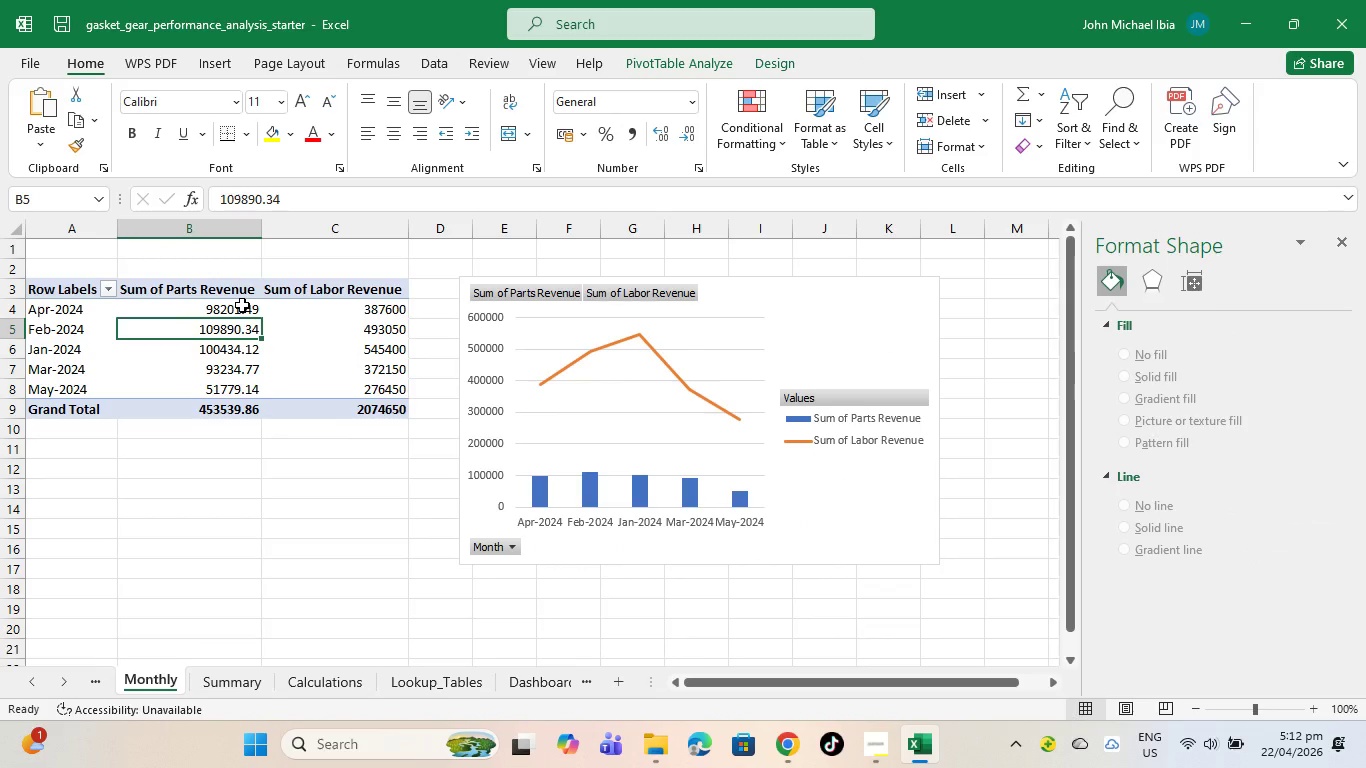 
left_click_drag(start_coordinate=[242, 305], to_coordinate=[245, 402])
 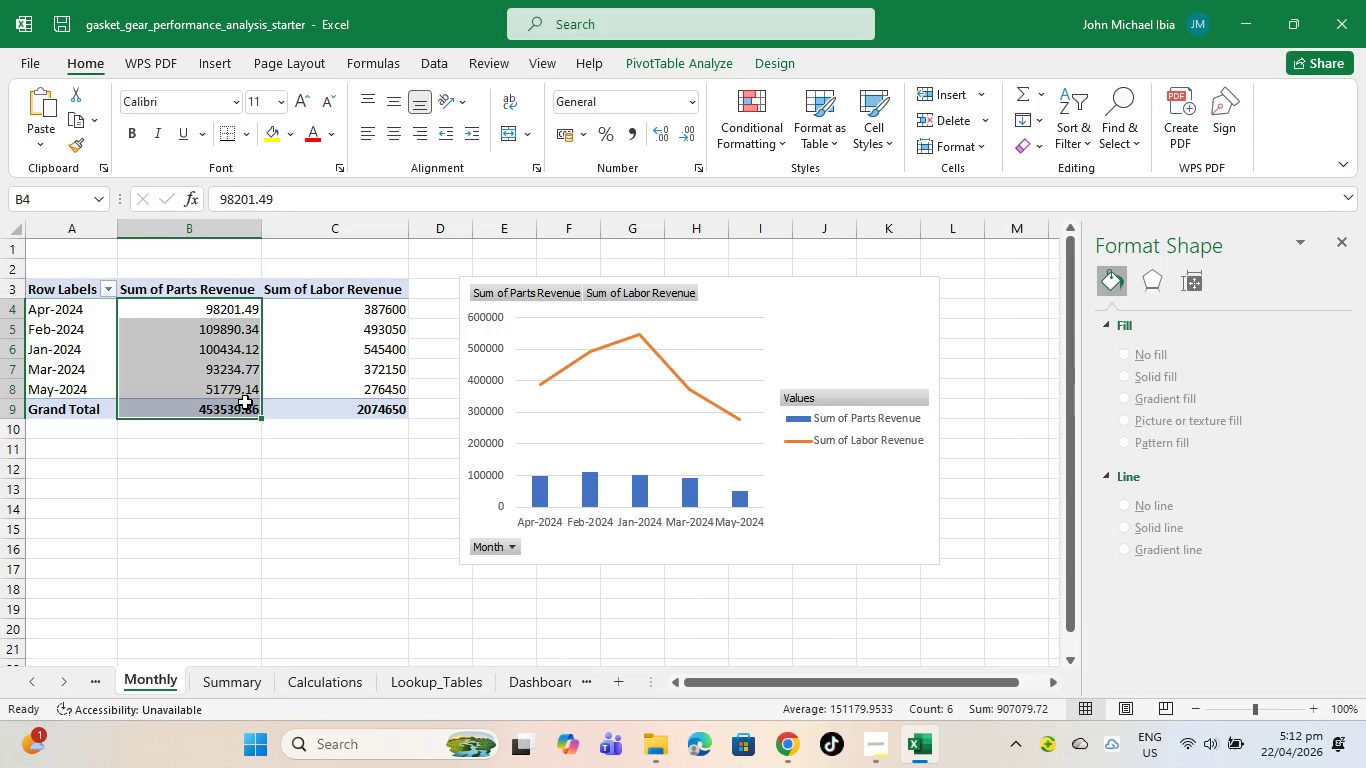 
right_click([245, 402])
 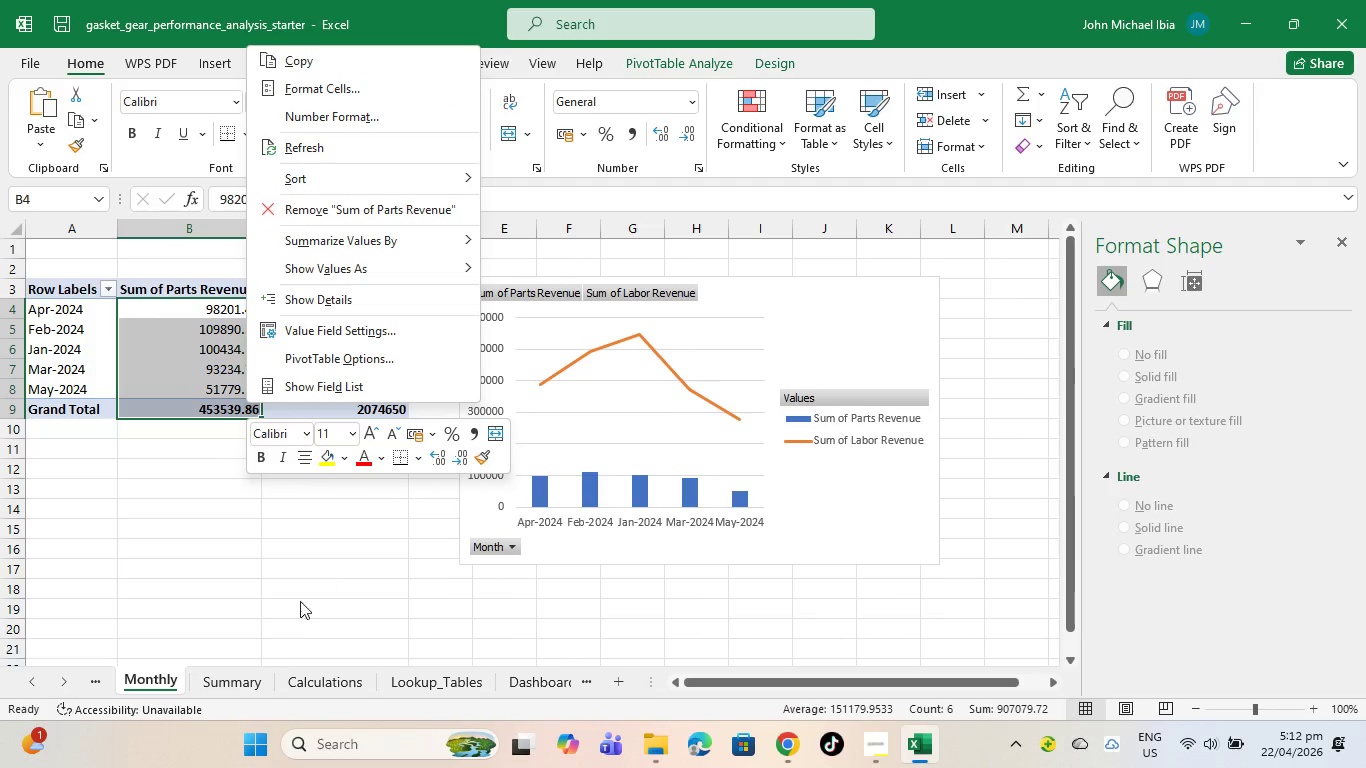 
left_click([288, 601])
 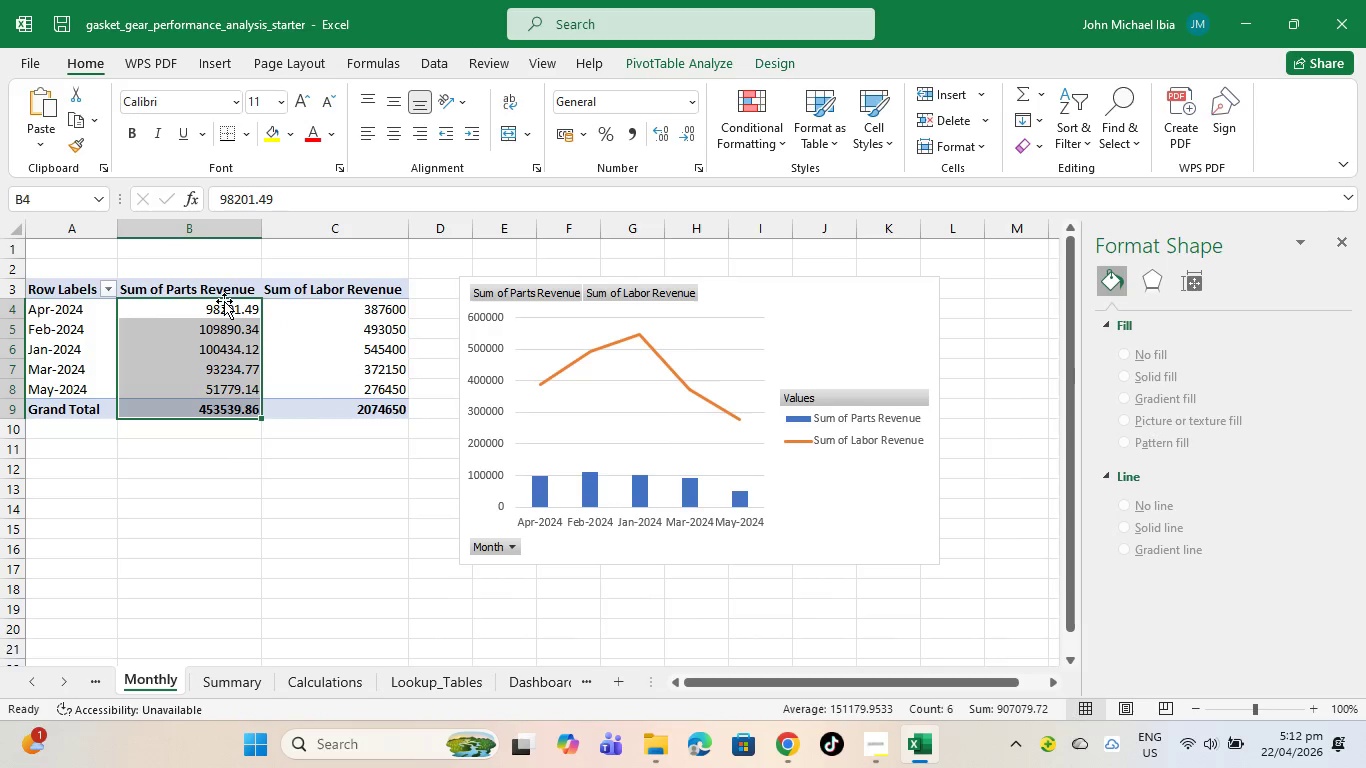 
left_click([180, 294])
 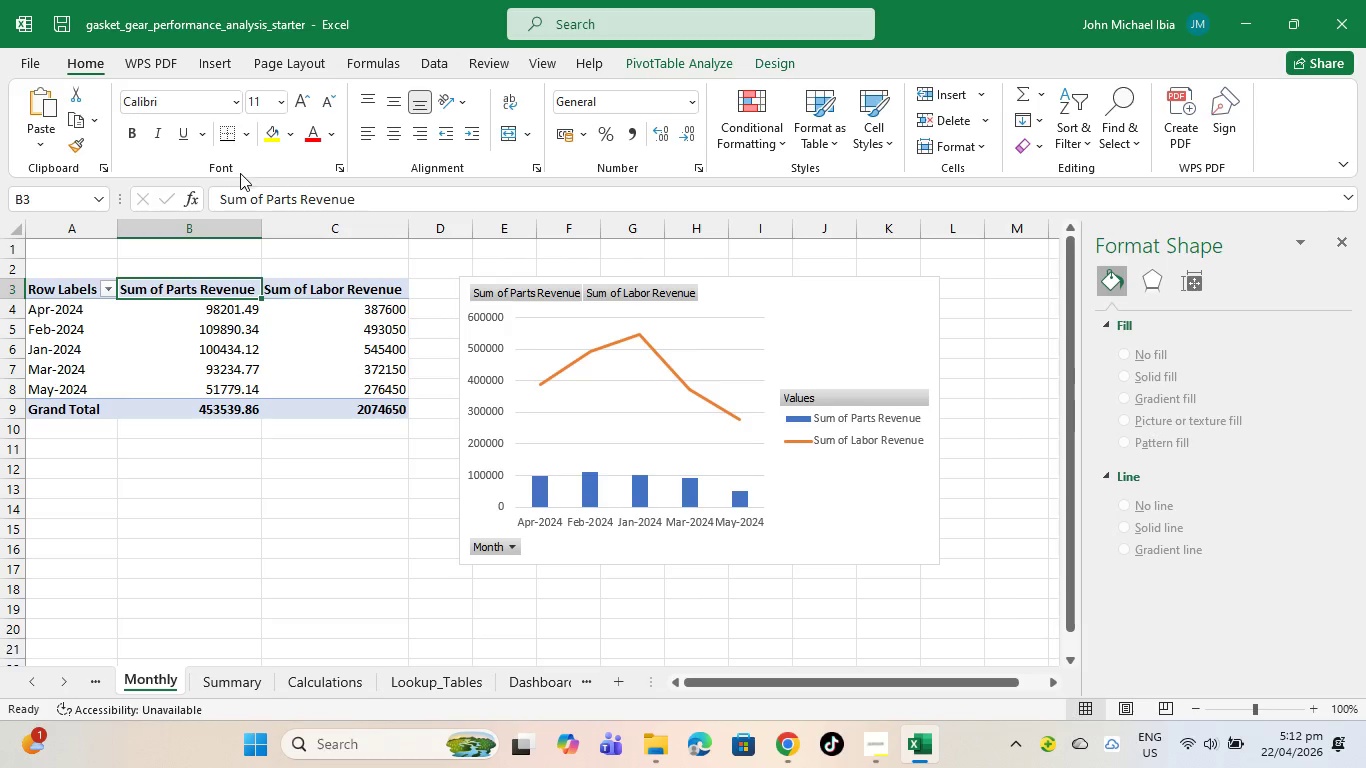 
left_click([269, 201])
 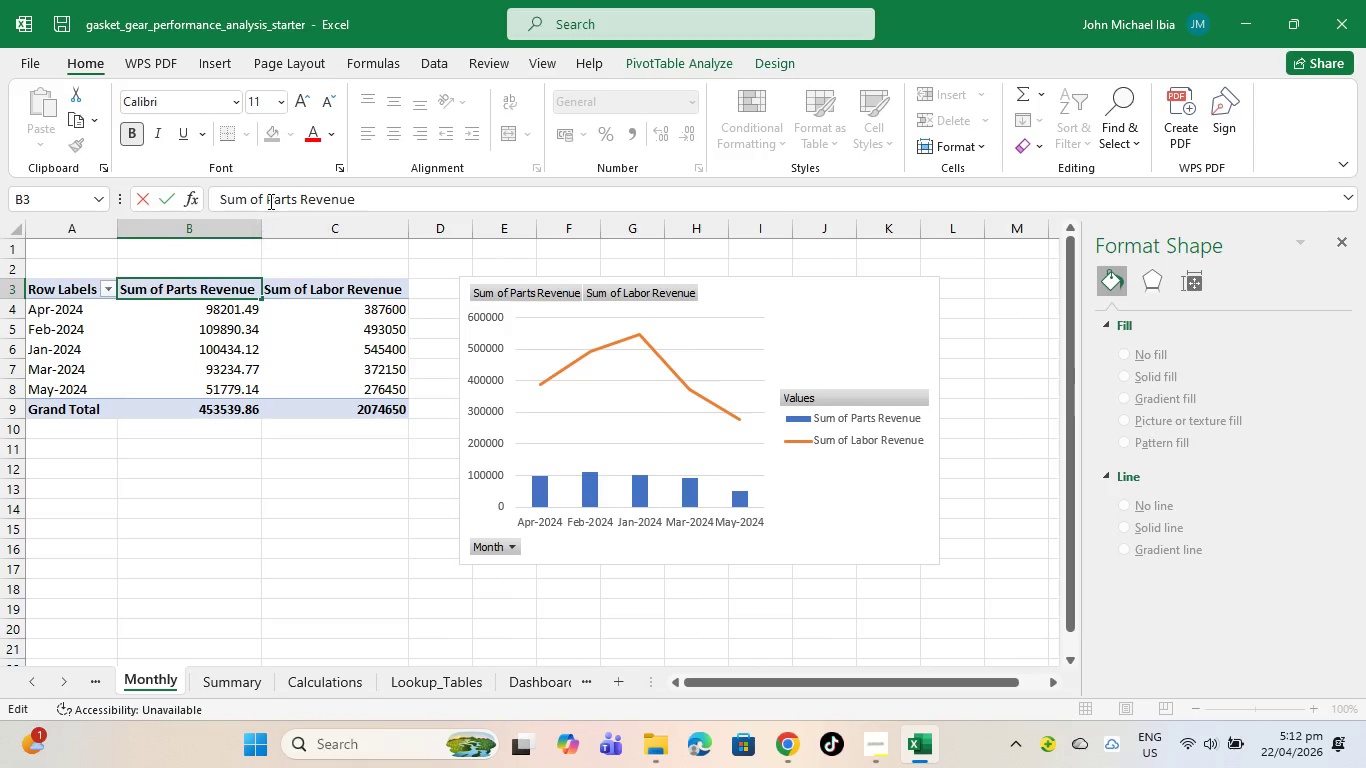 
key(Backspace)
 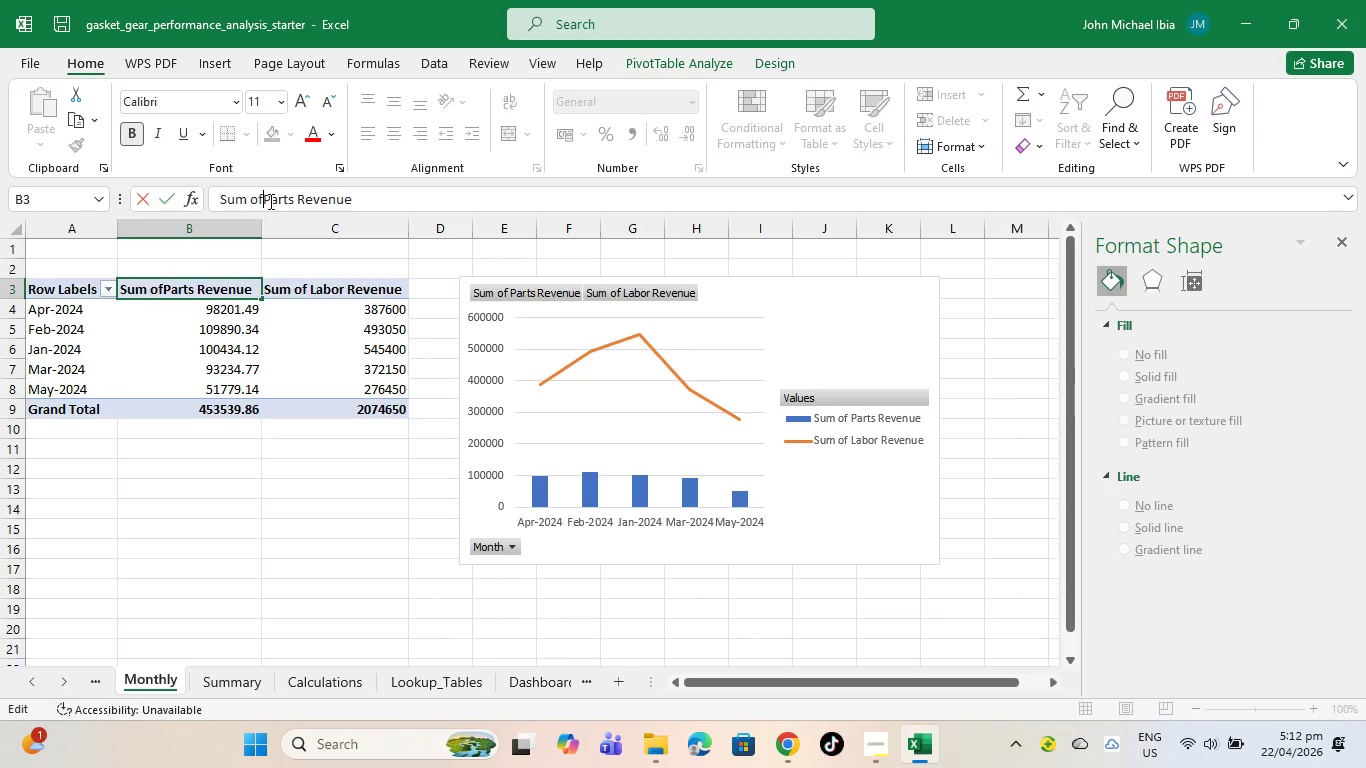 
key(Backspace)
 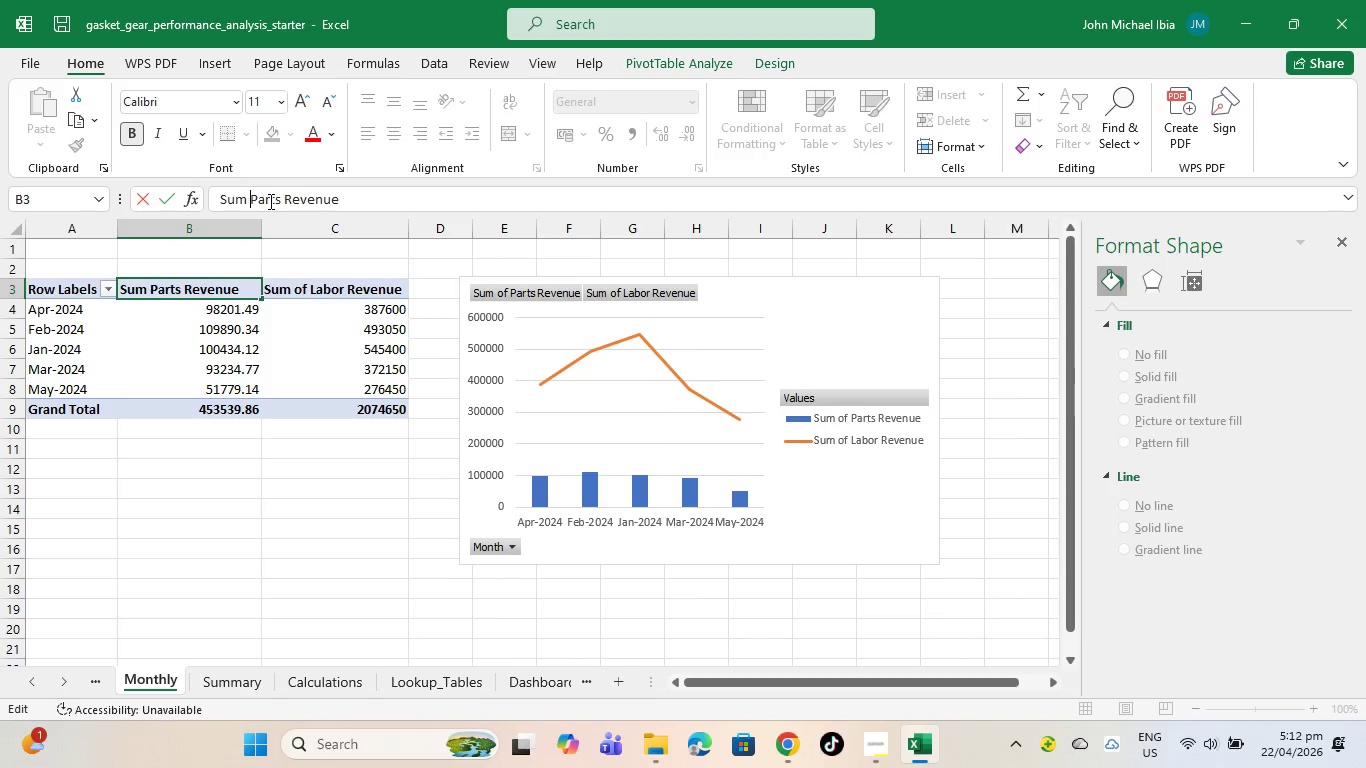 
key(Backspace)
 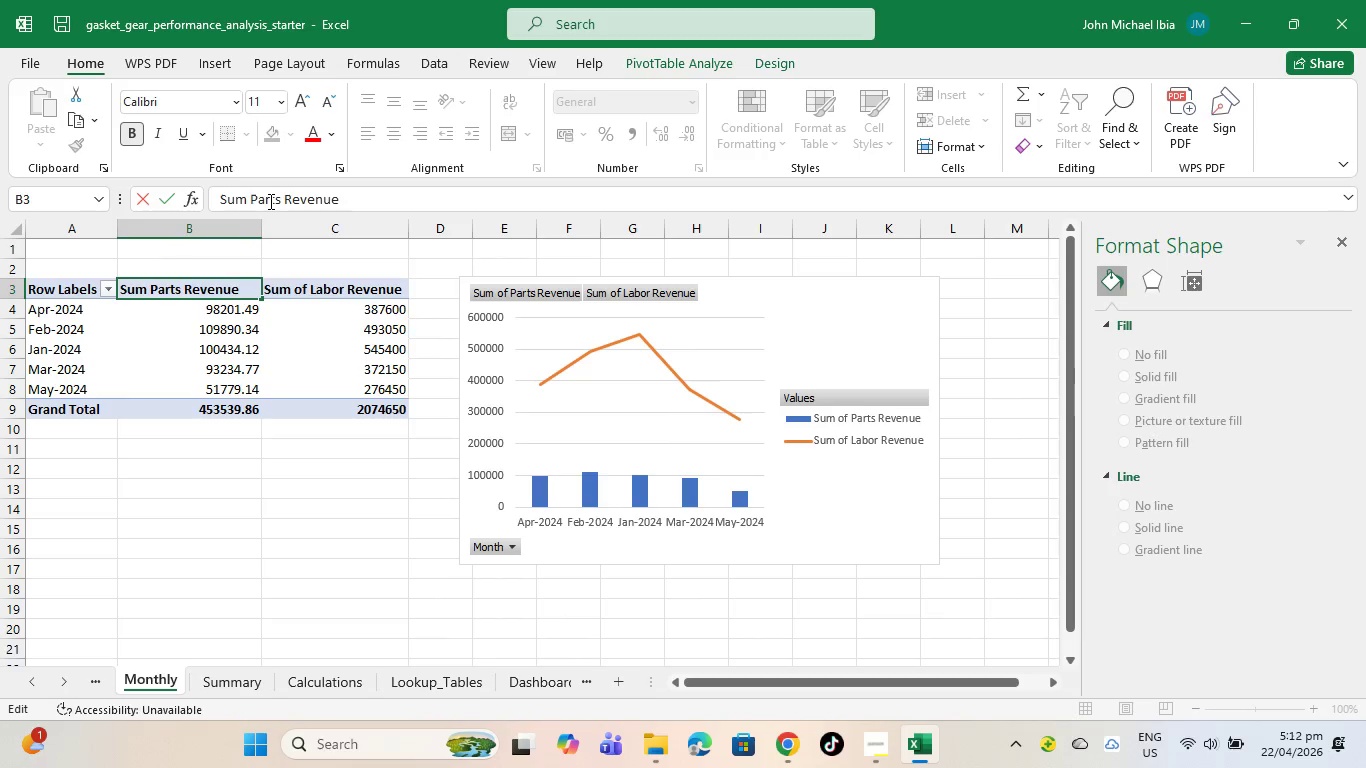 
key(Backspace)
 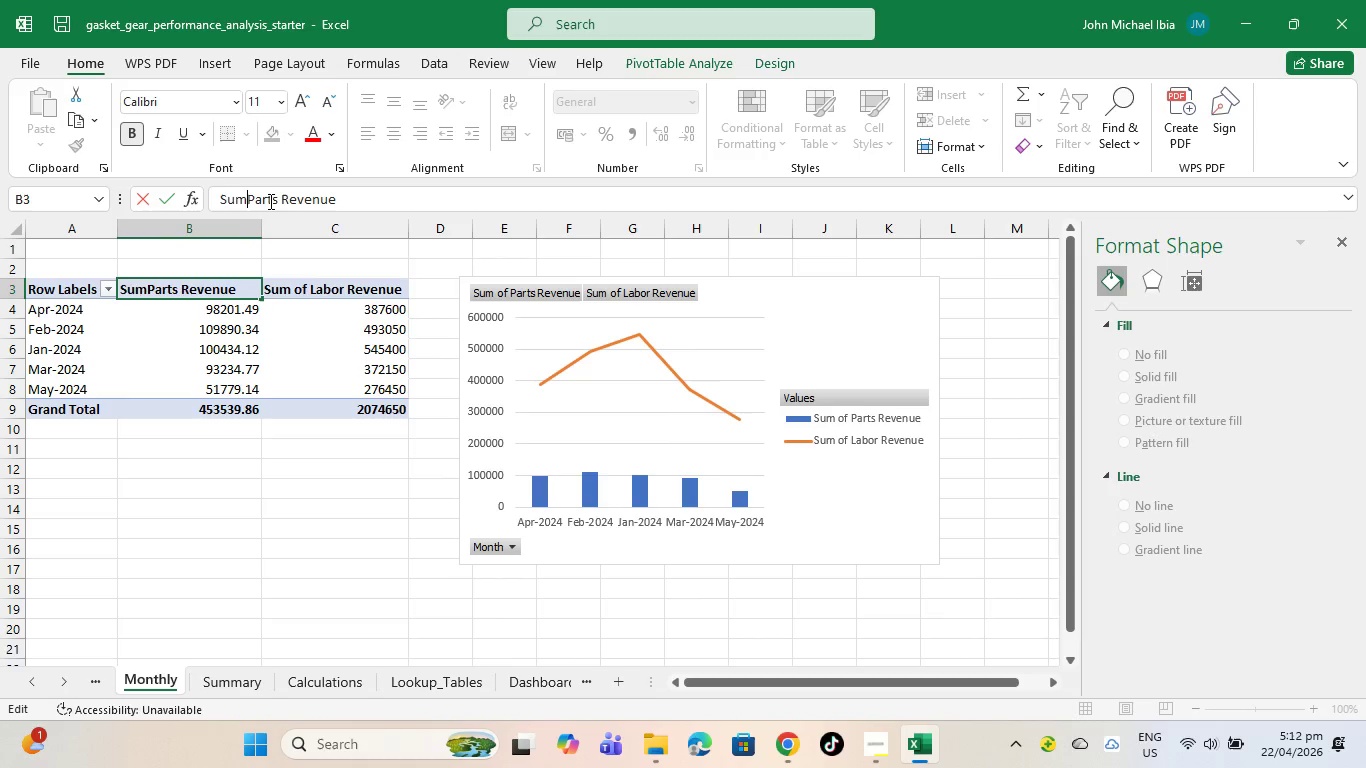 
key(Backspace)
 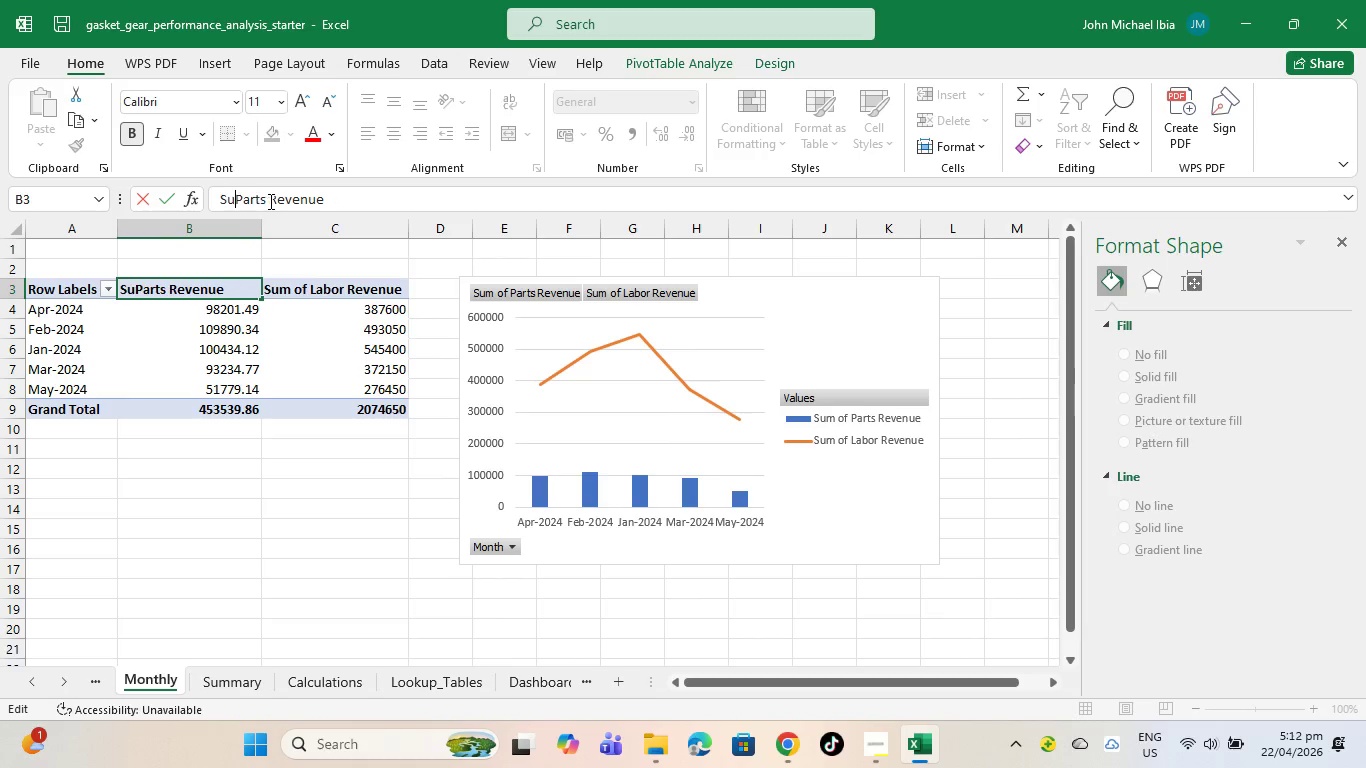 
key(Backspace)
 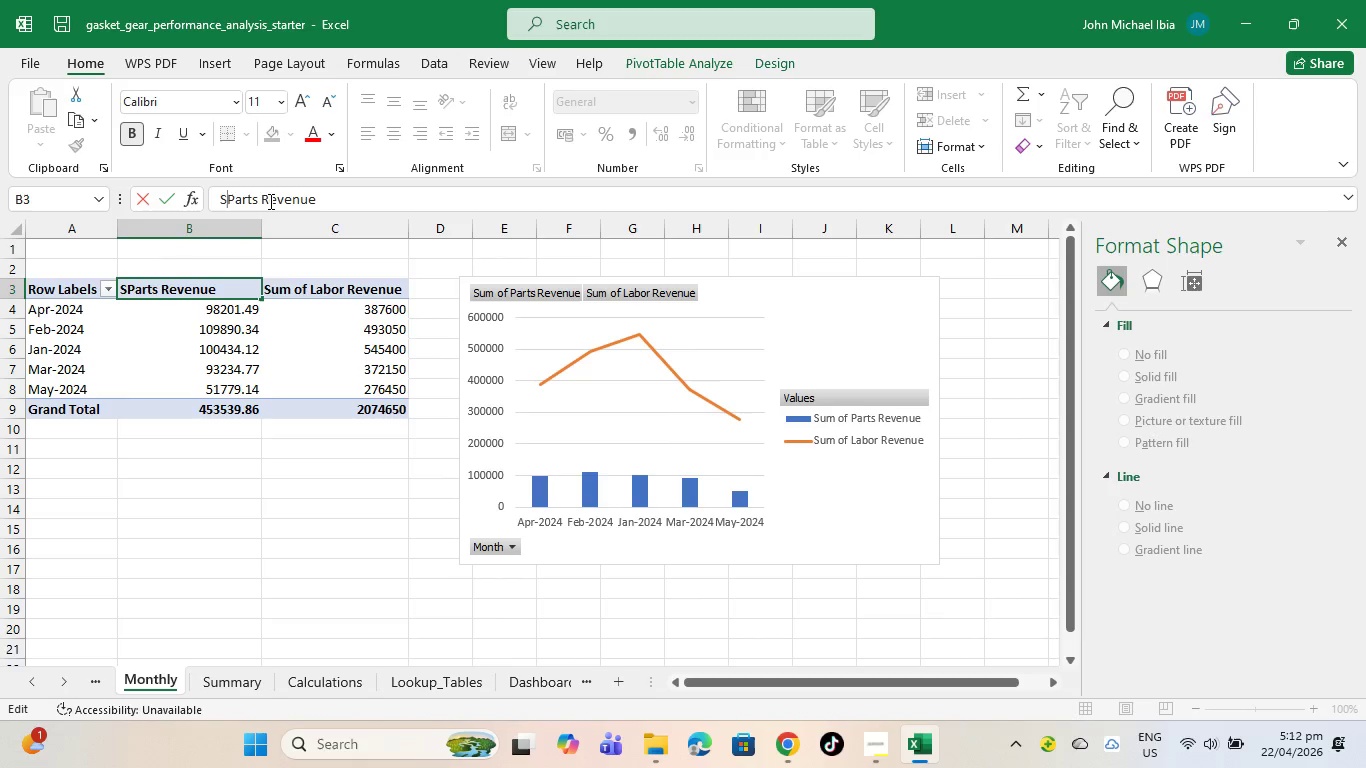 
key(Backspace)
 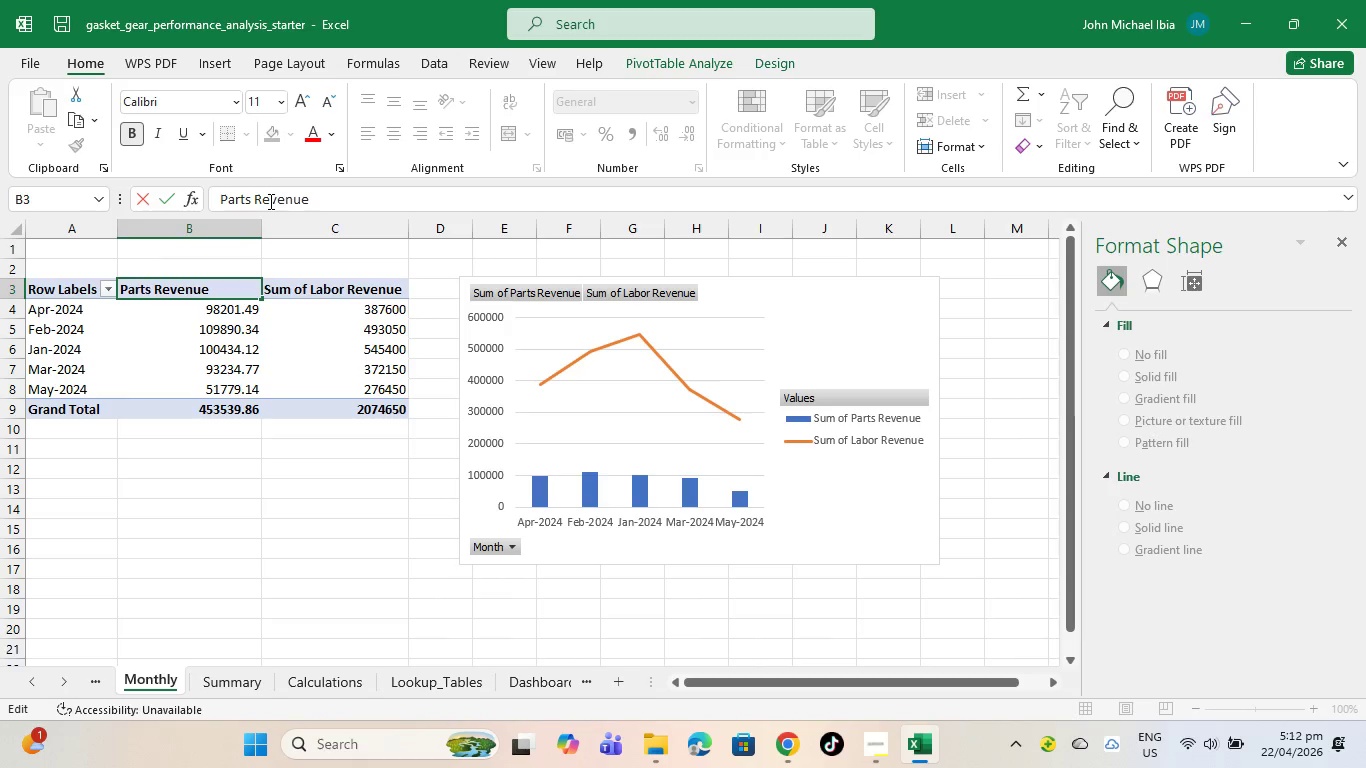 
key(Enter)
 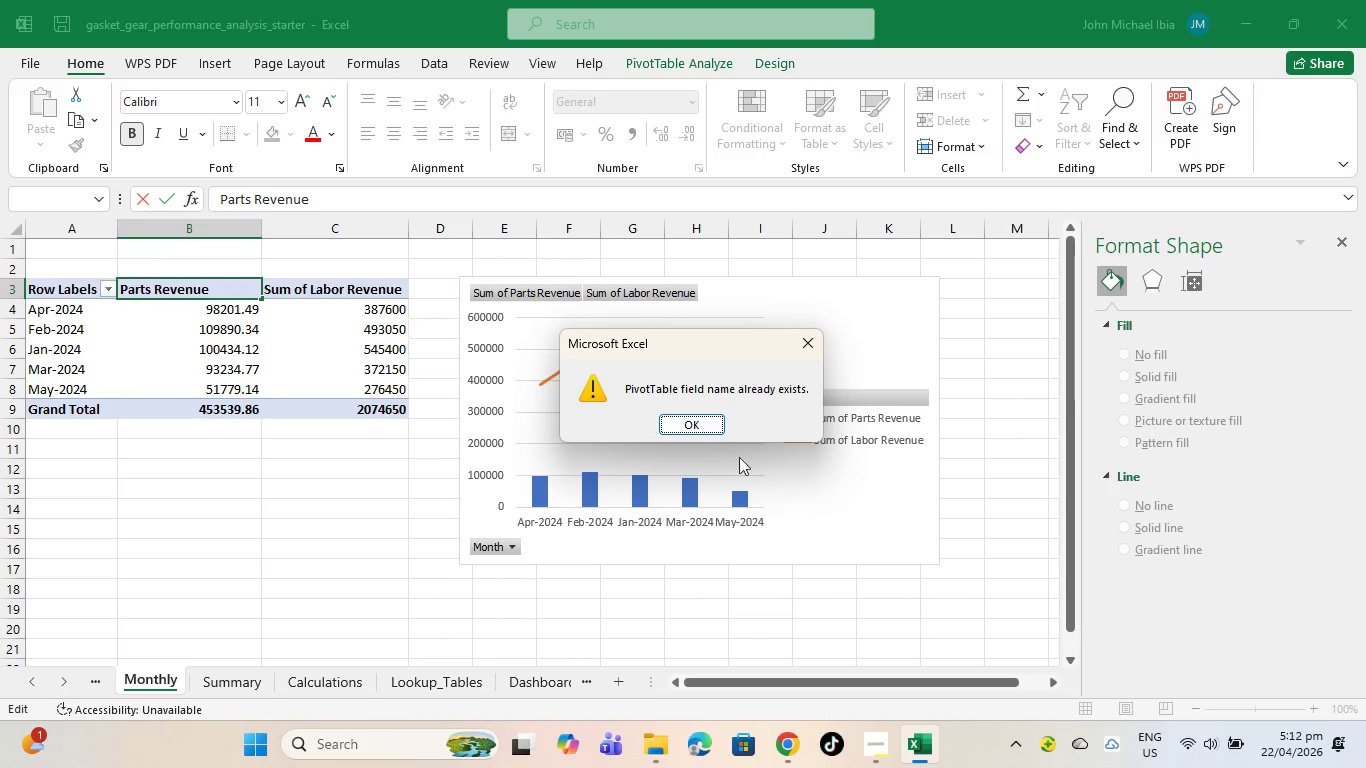 
left_click([669, 419])
 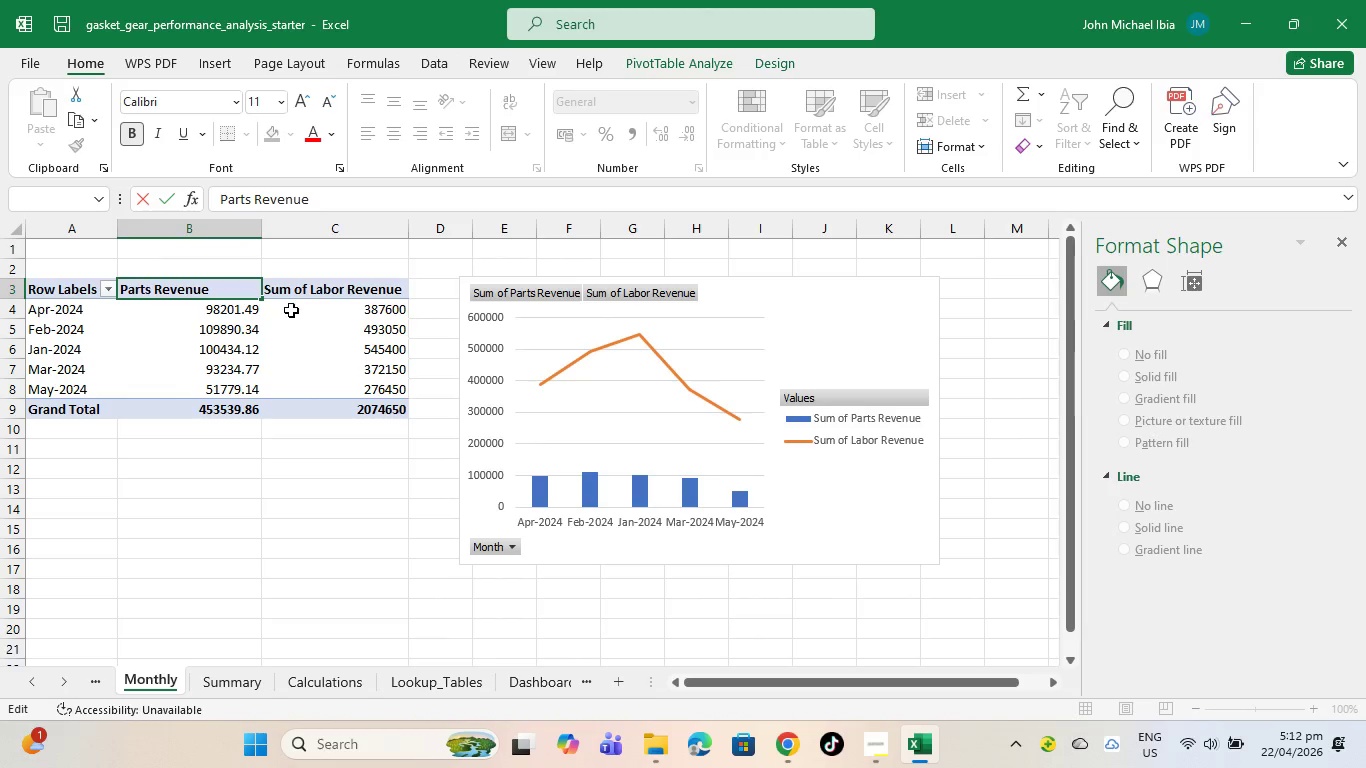 
left_click([302, 290])
 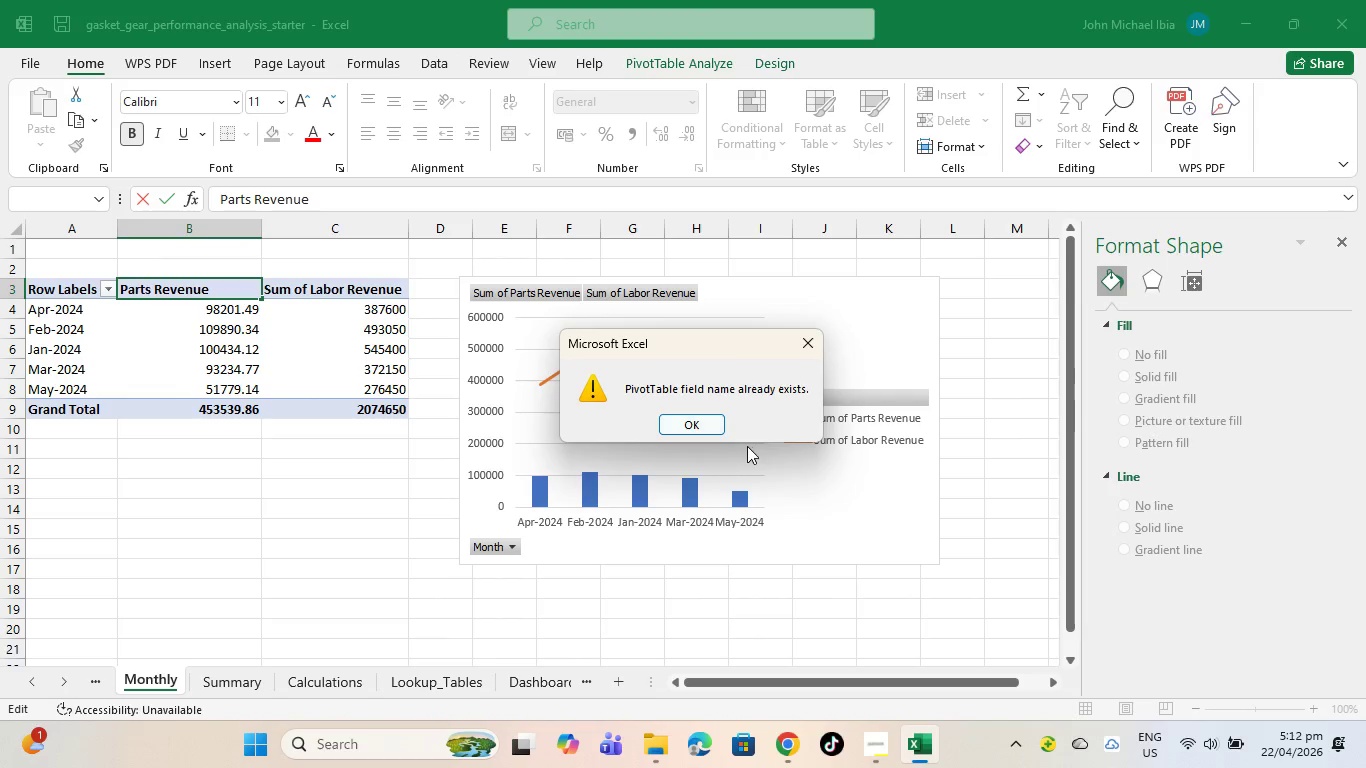 
left_click([707, 430])
 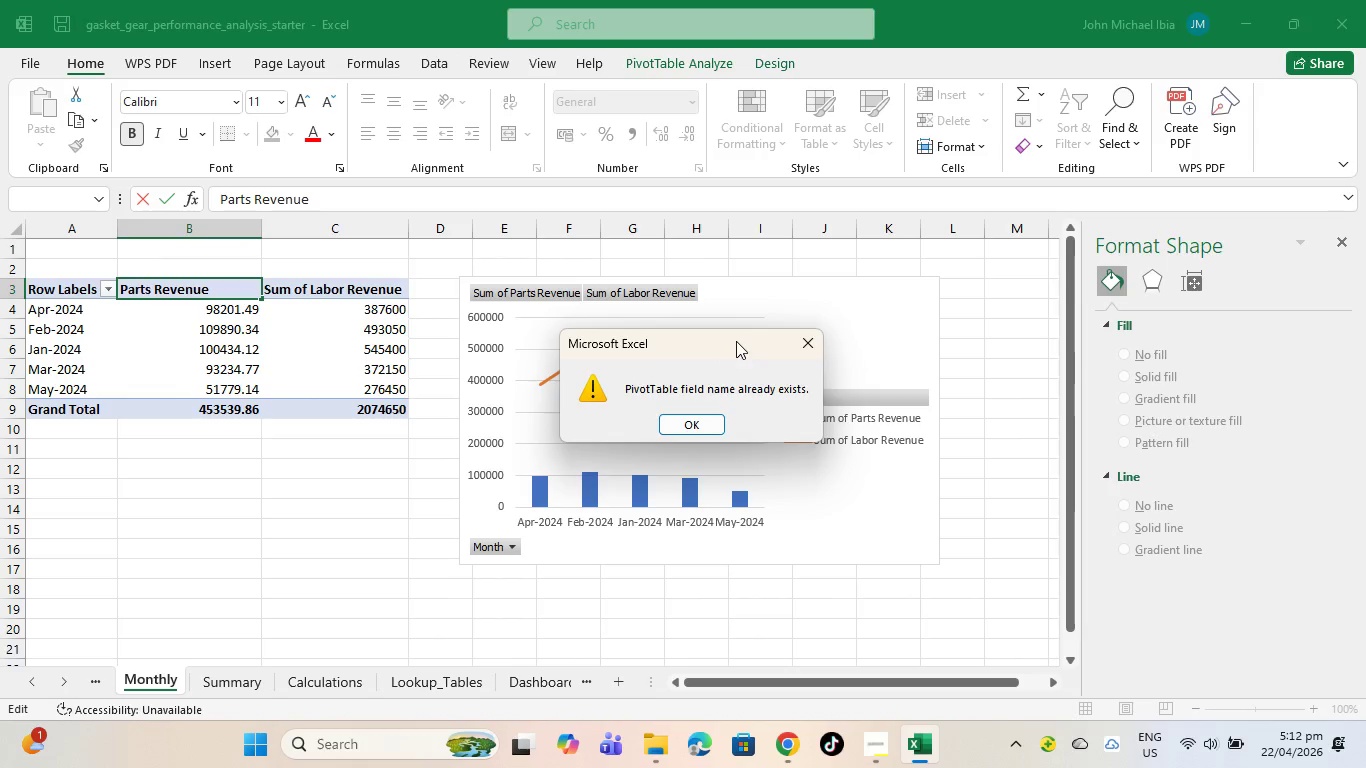 
left_click([803, 339])
 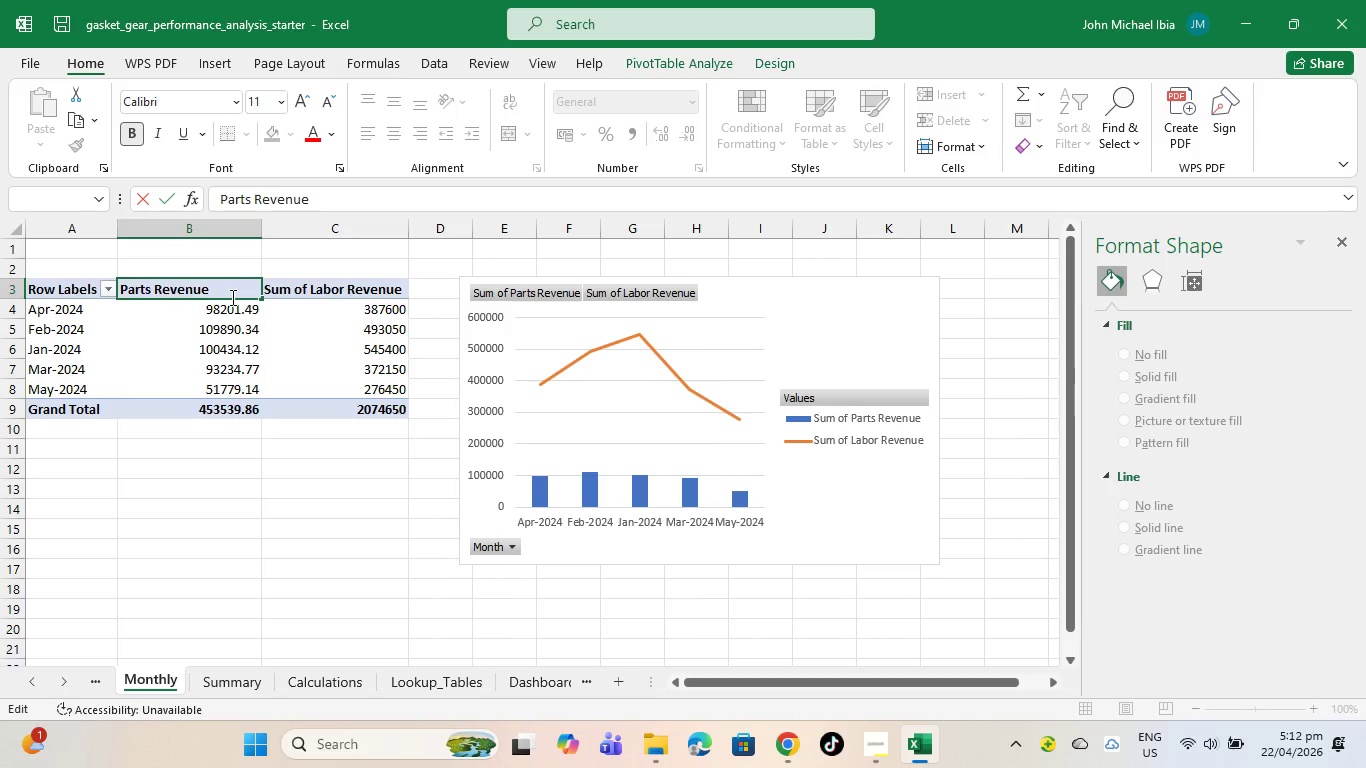 
key(Space)
 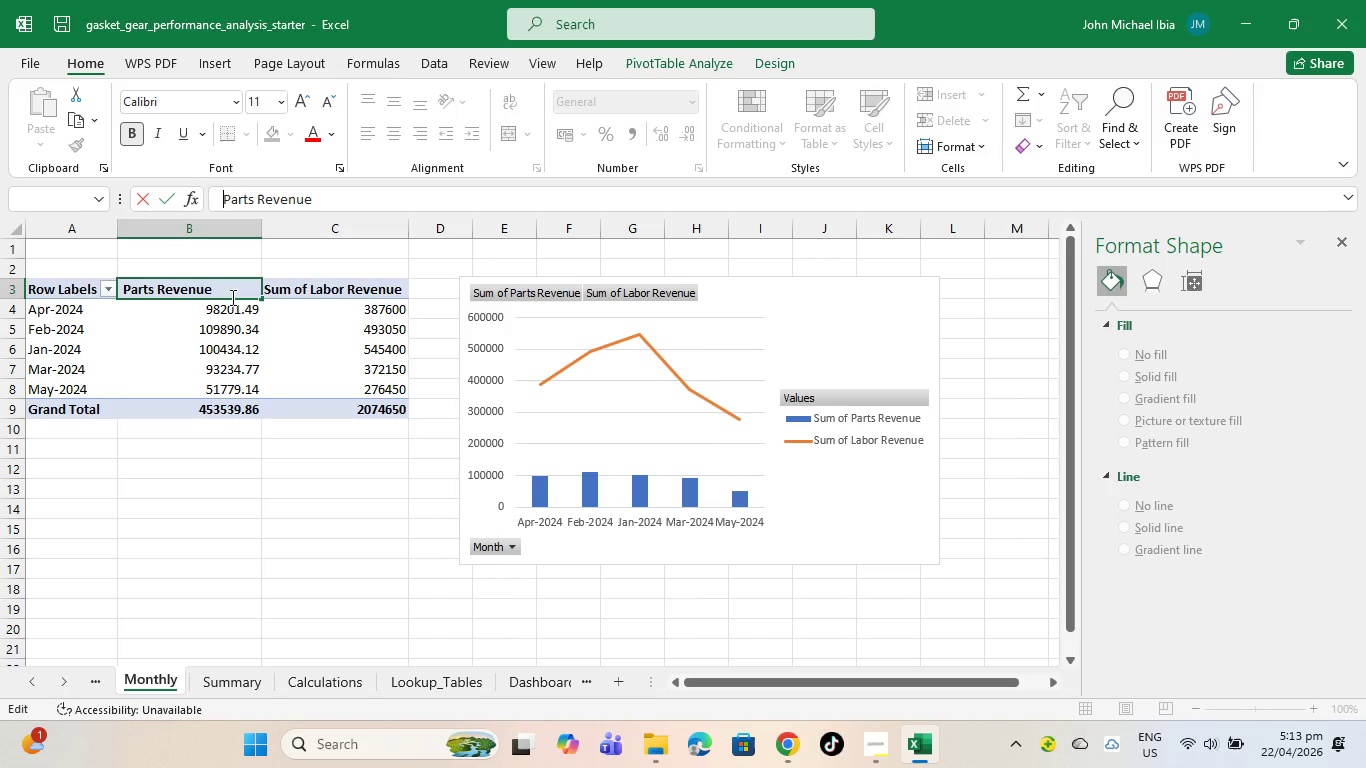 
key(Backspace)
 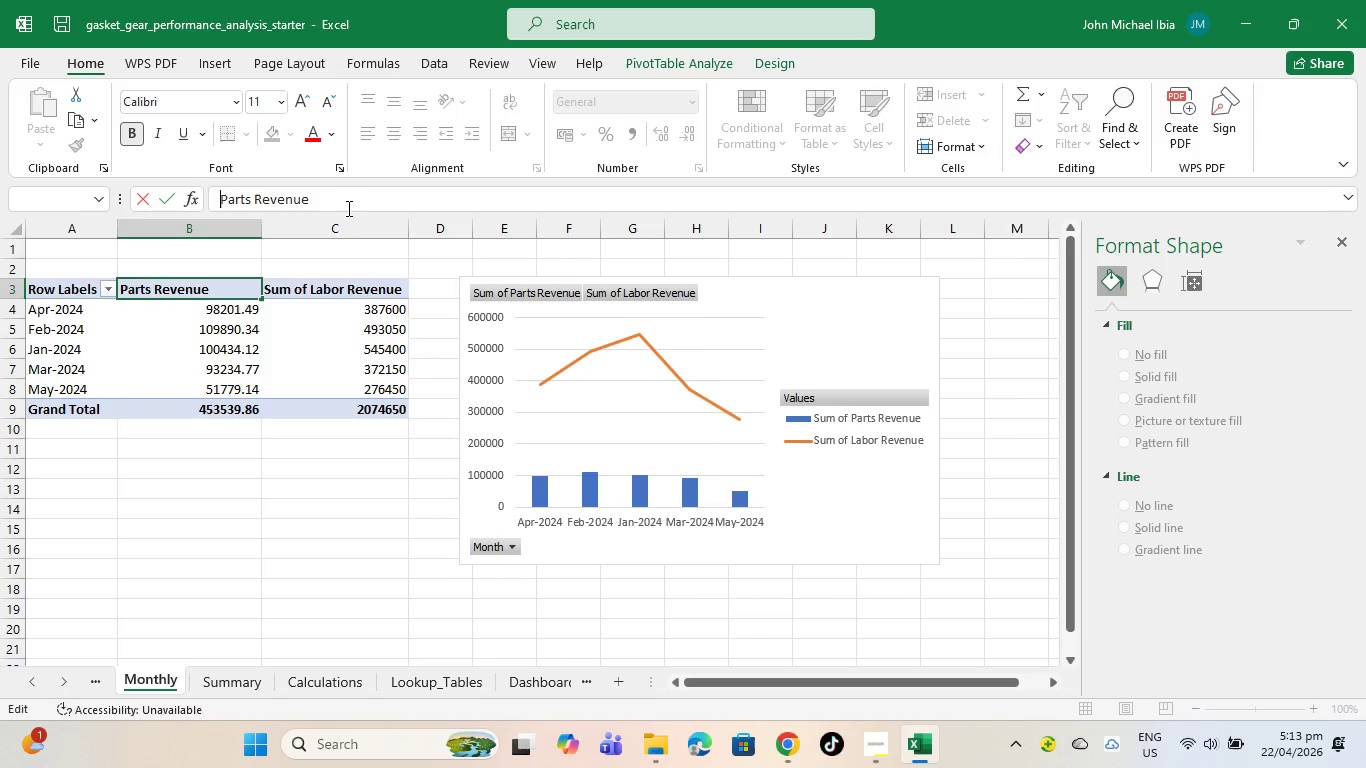 
key(Backspace)
 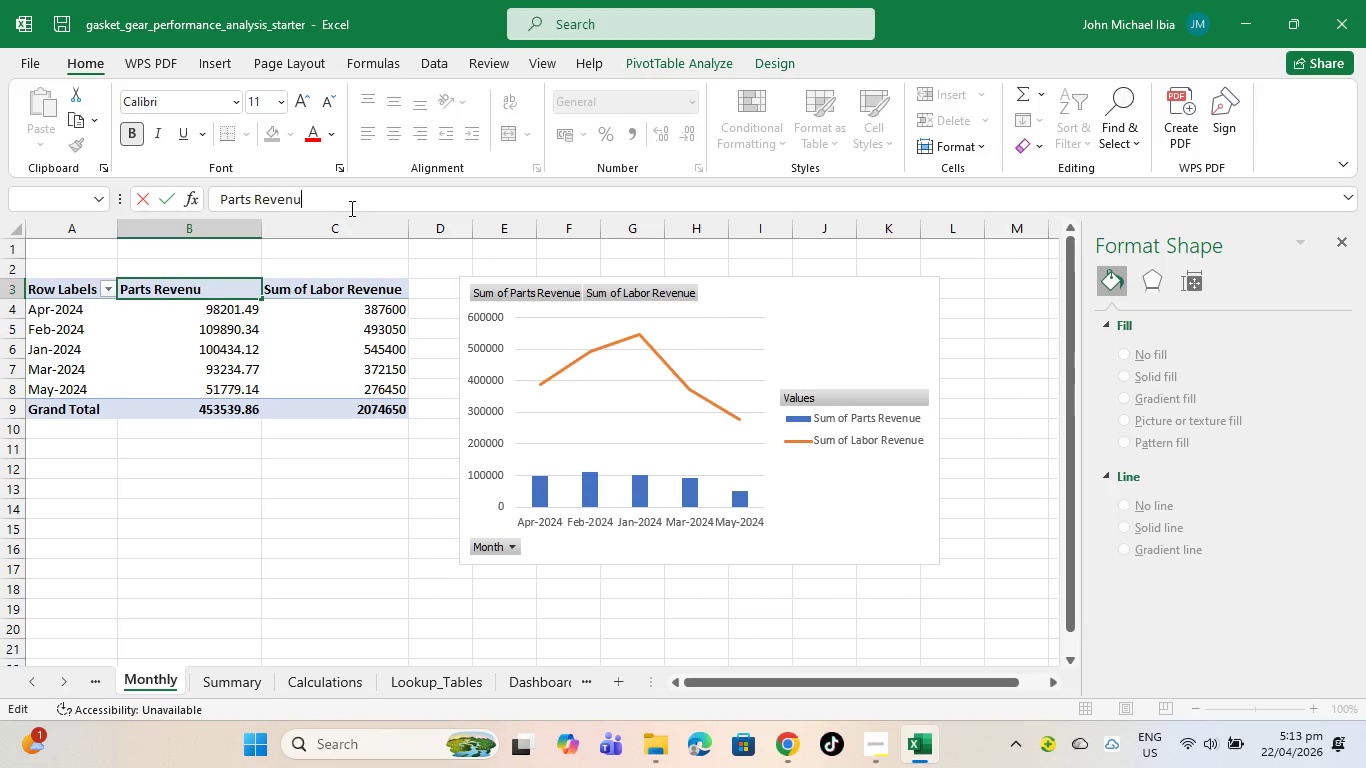 
key(Backspace)
 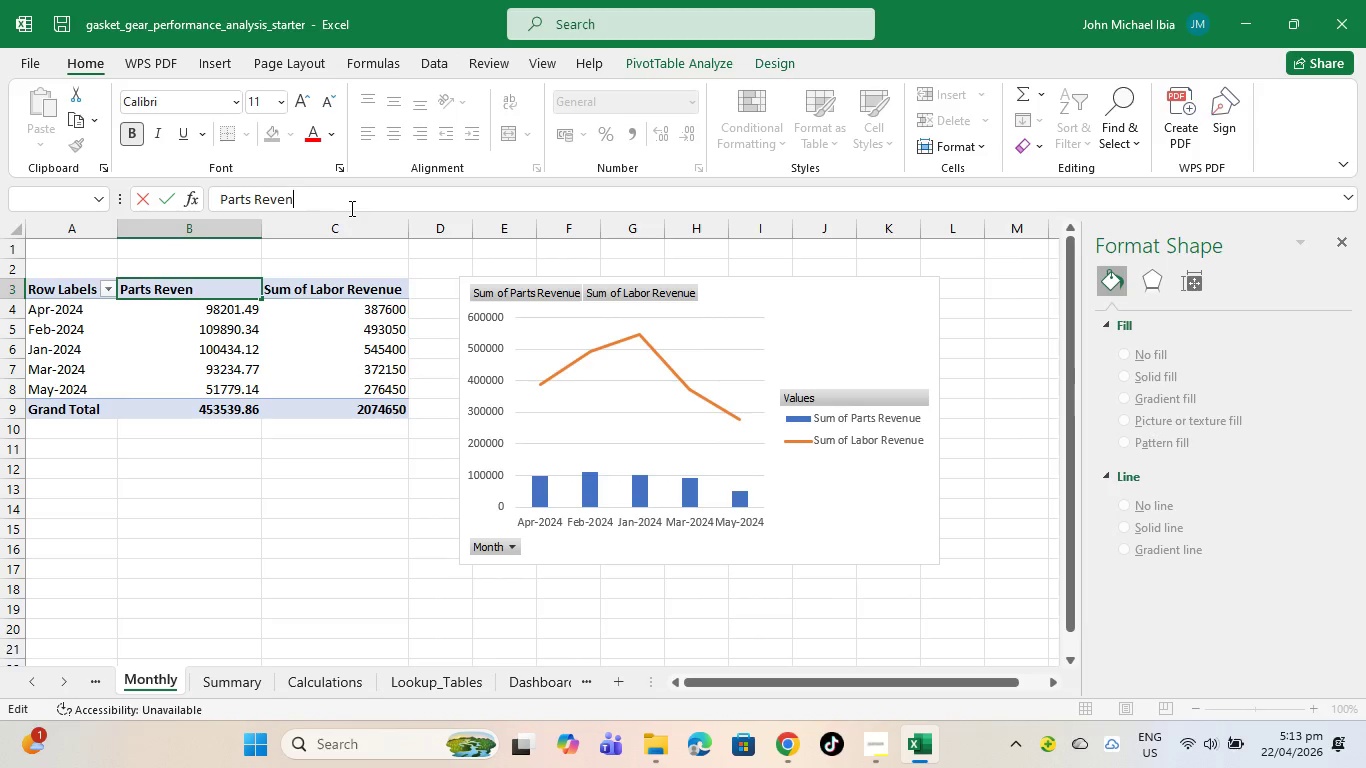 
key(Backspace)
 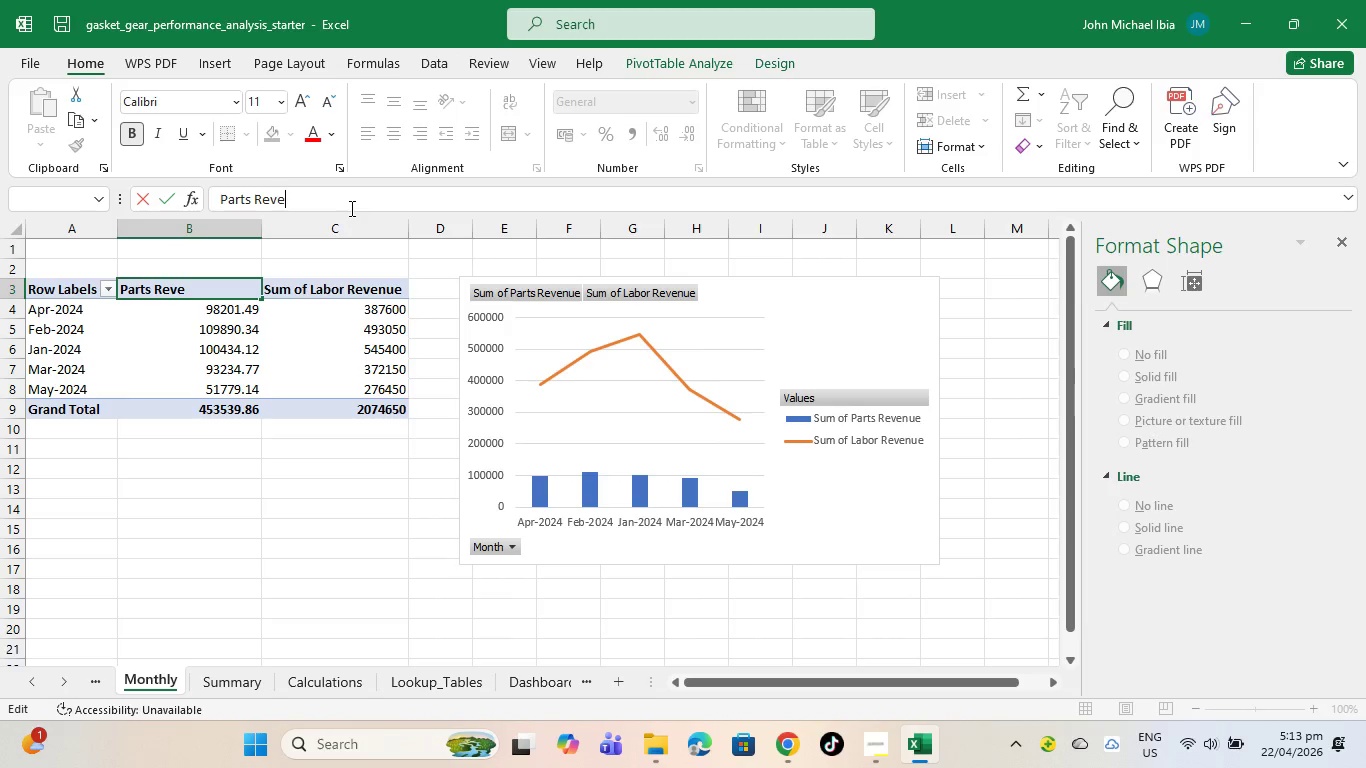 
key(Backspace)
 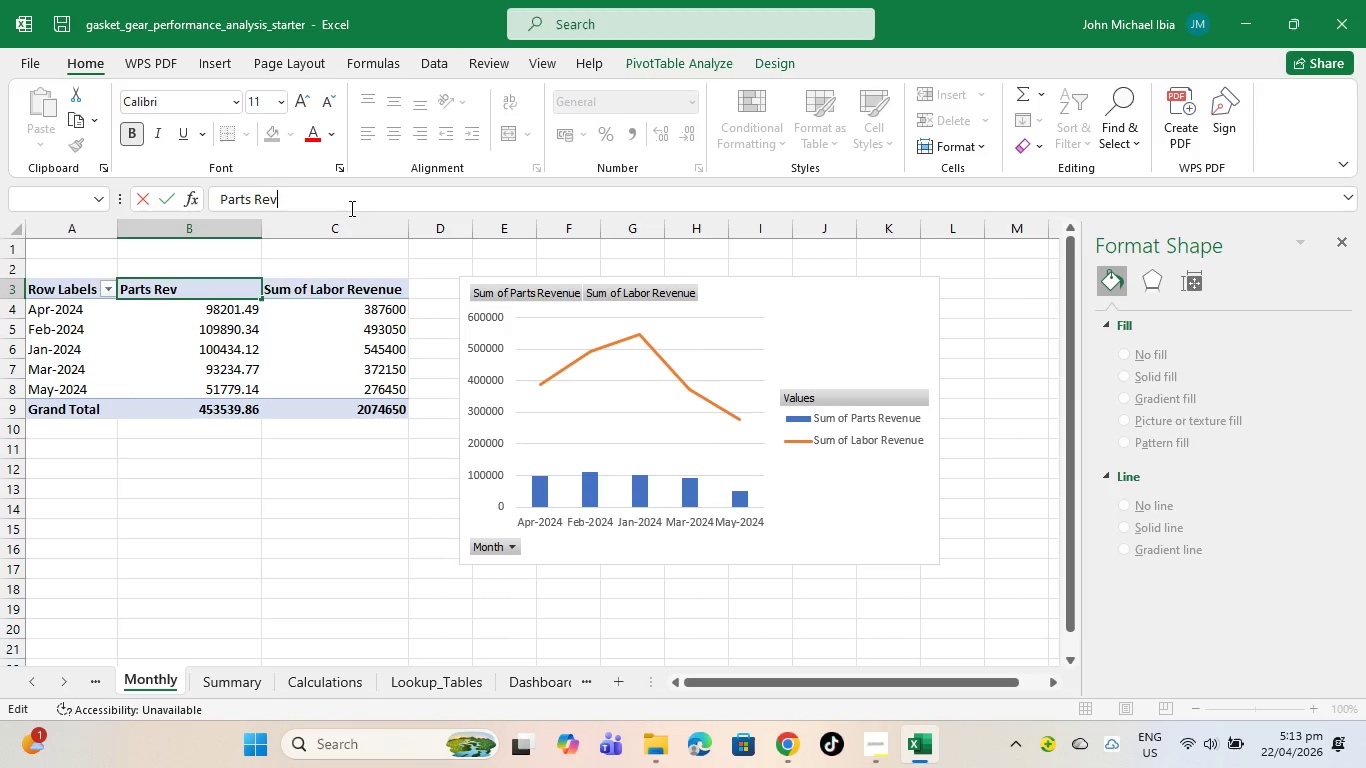 
key(Backspace)
 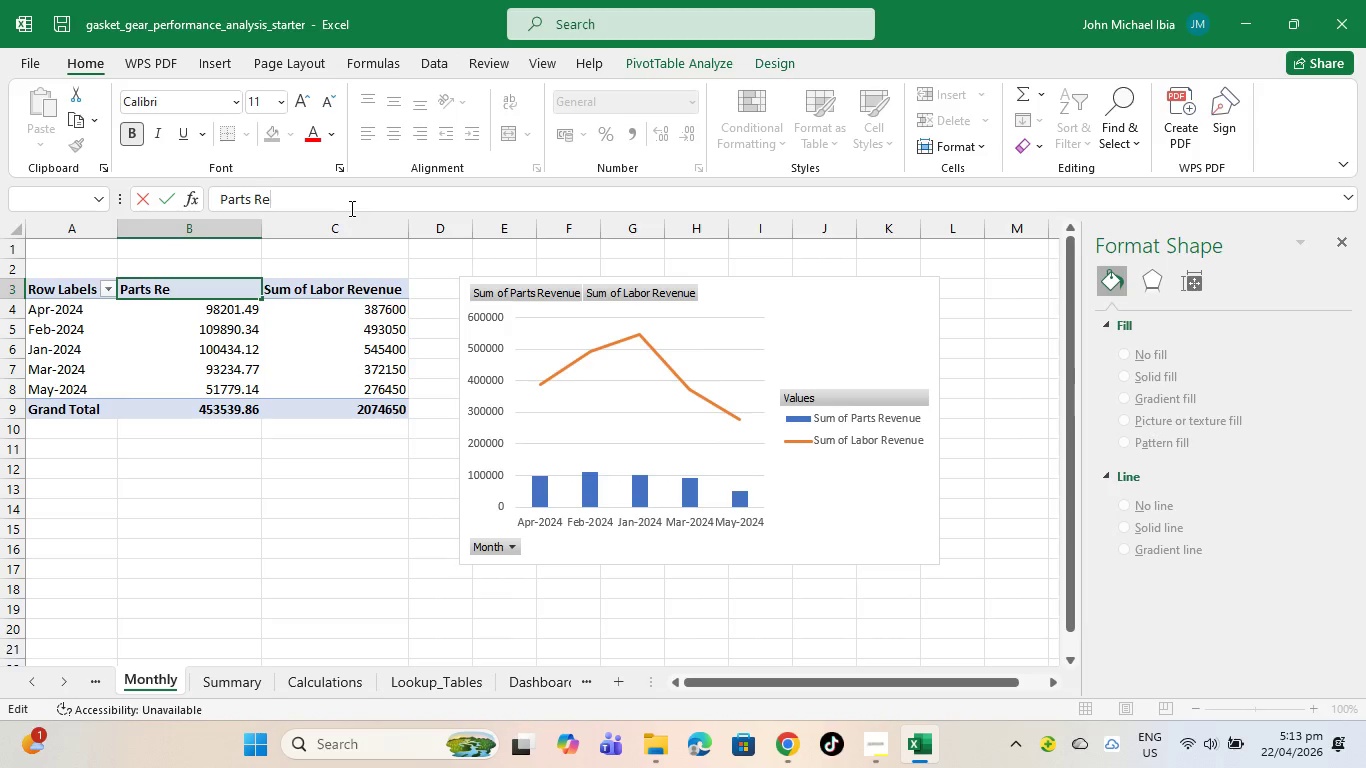 
key(V)
 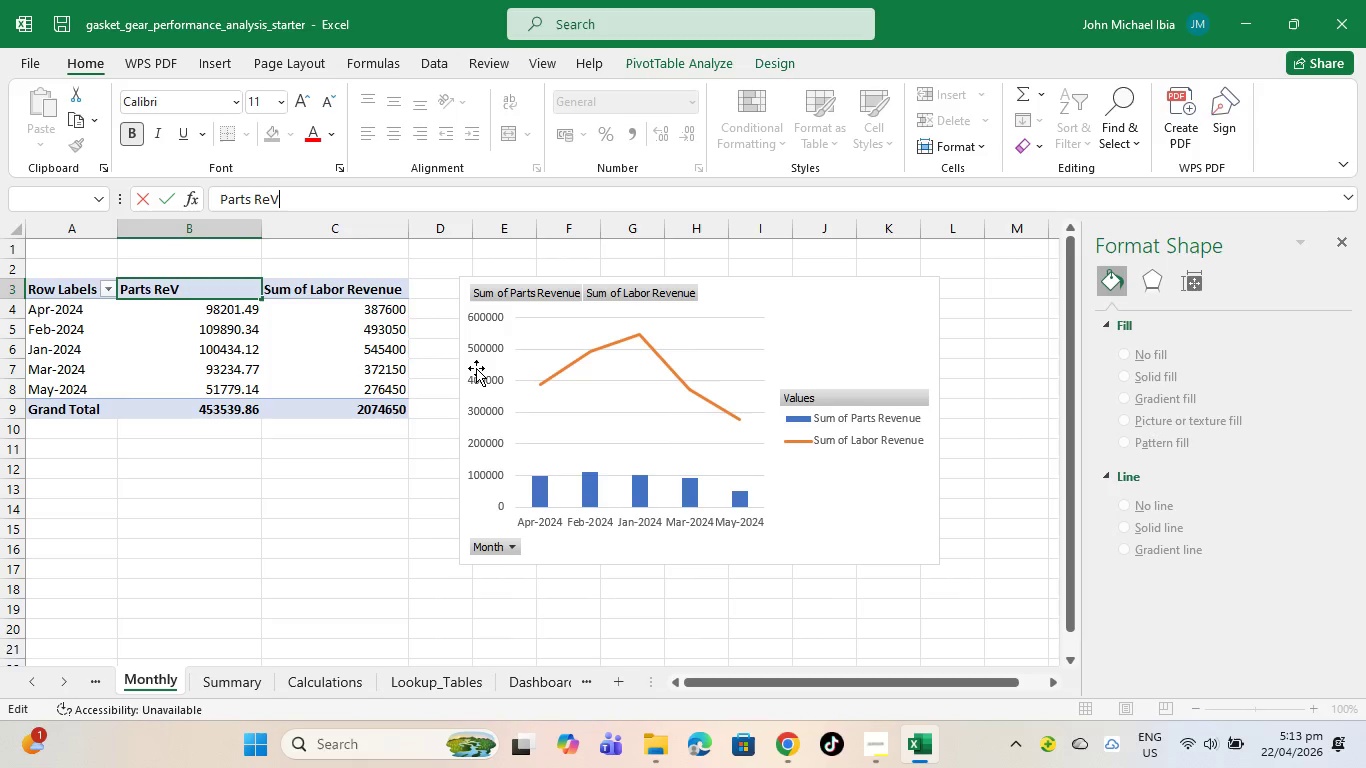 
key(Backspace)
 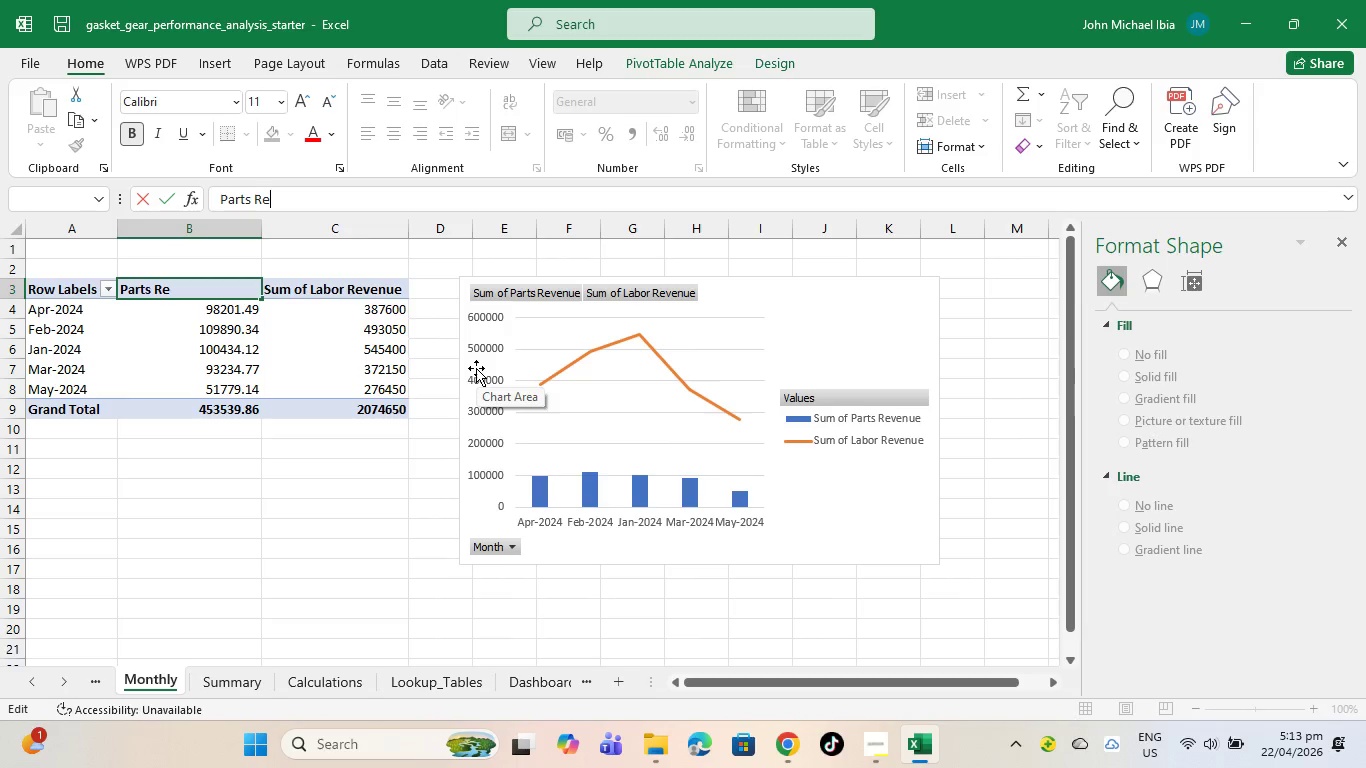 
key(CapsLock)
 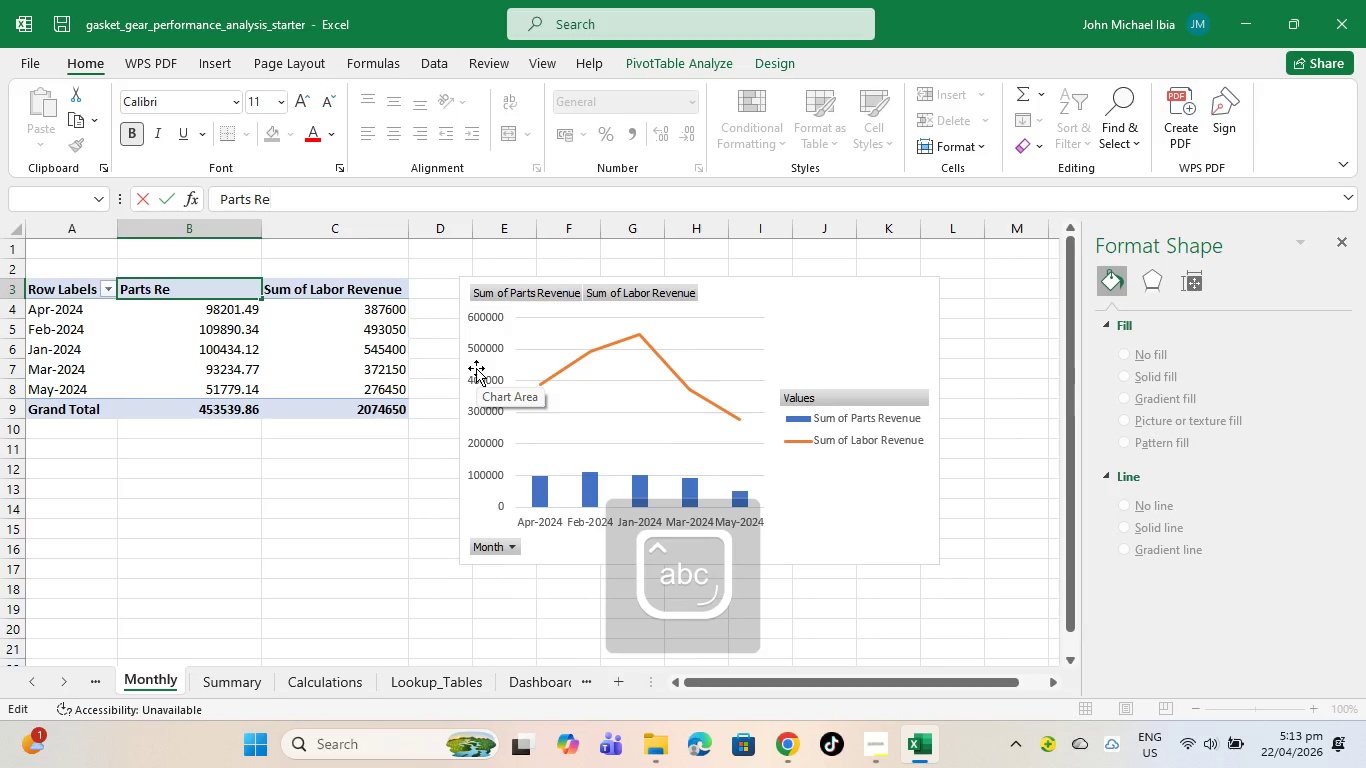 
key(V)
 